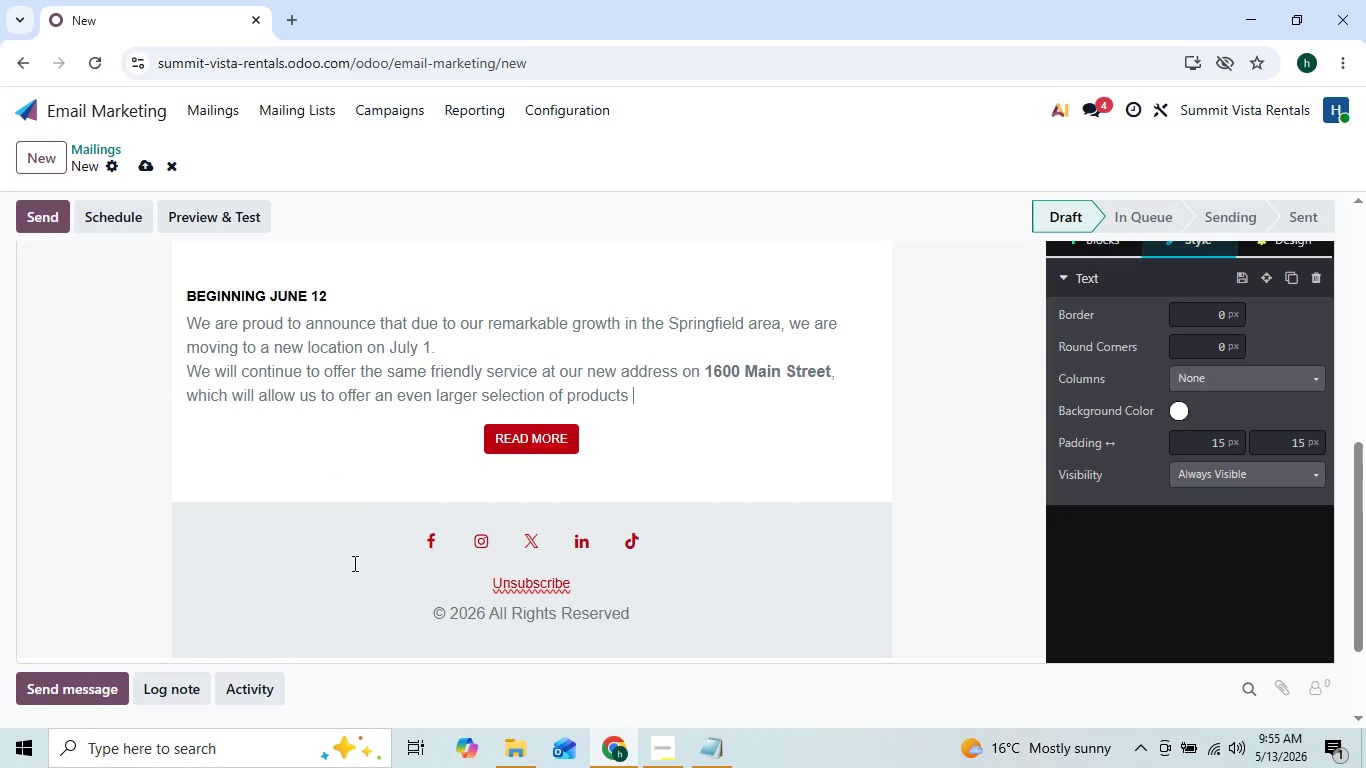 
key(Enter)
 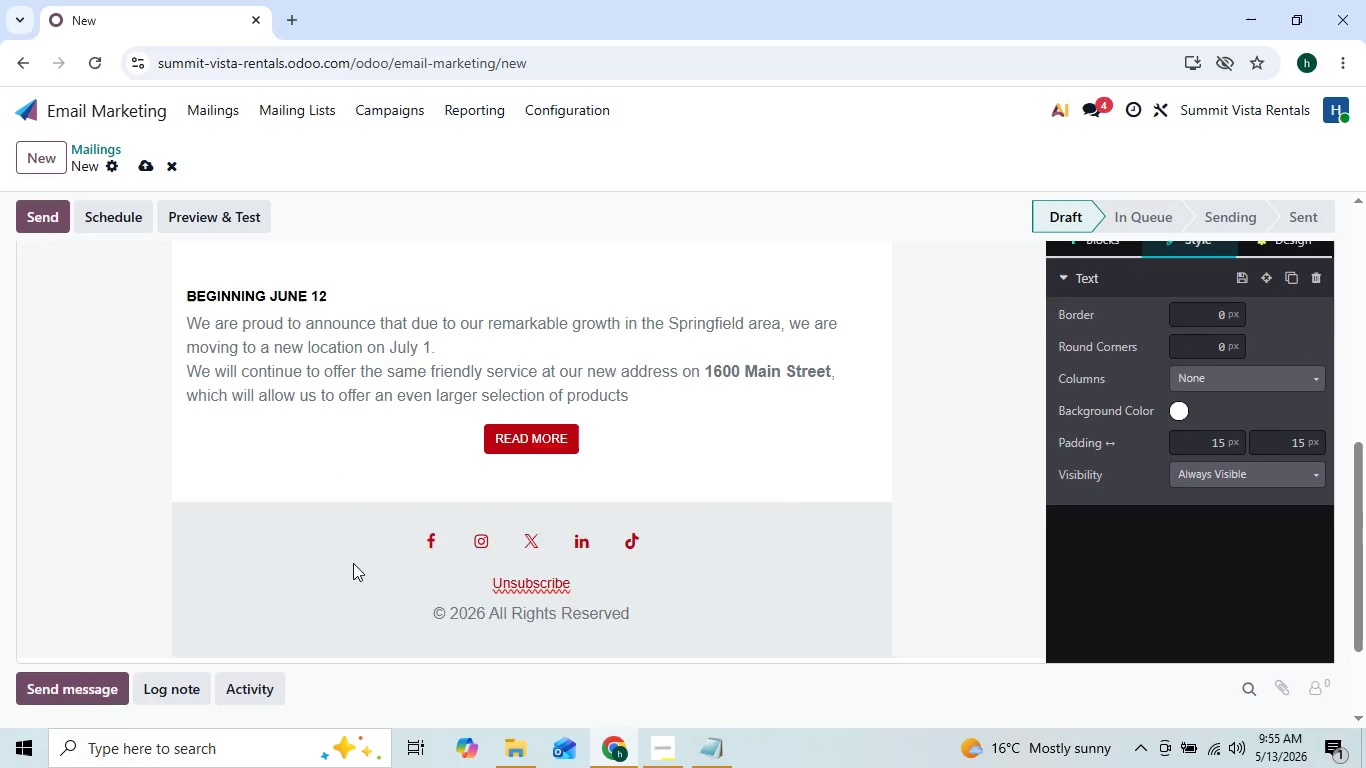 
key(Enter)
 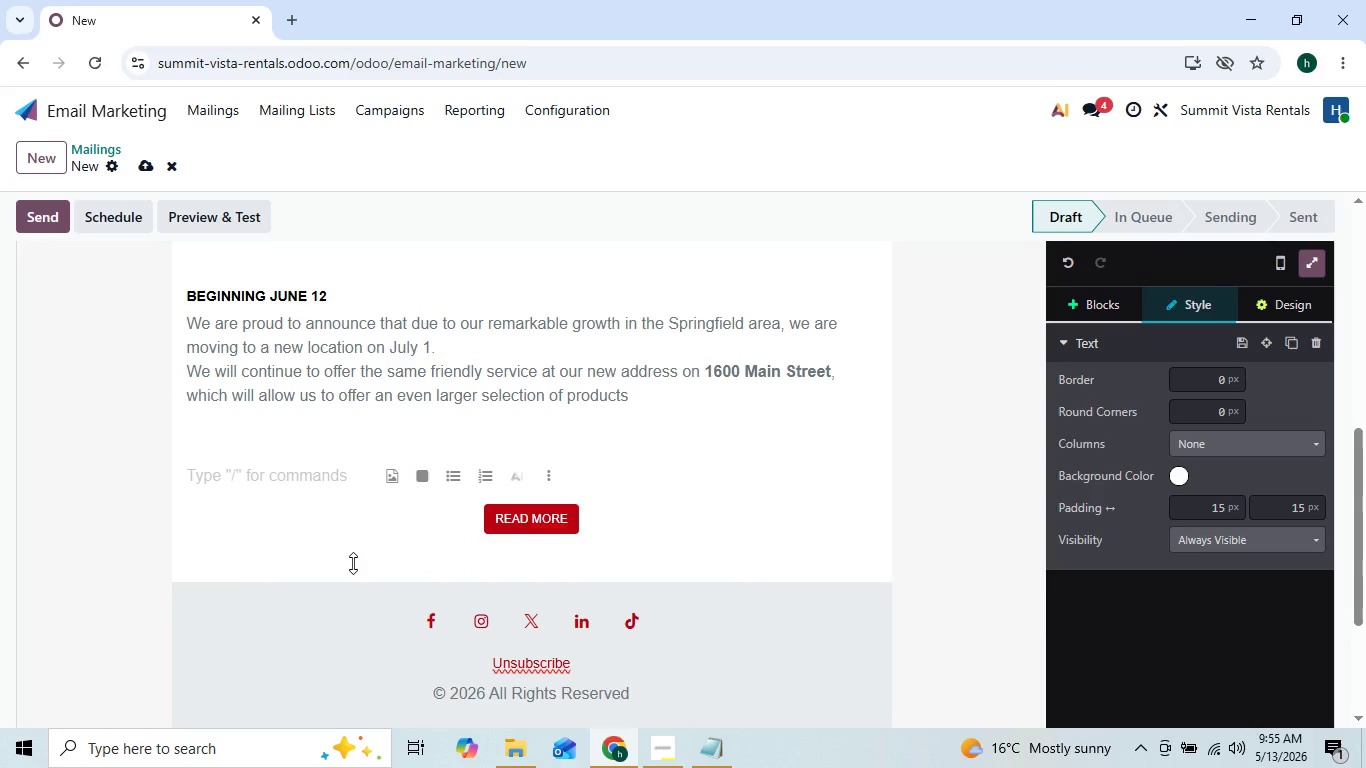 
key(ArrowUp)
 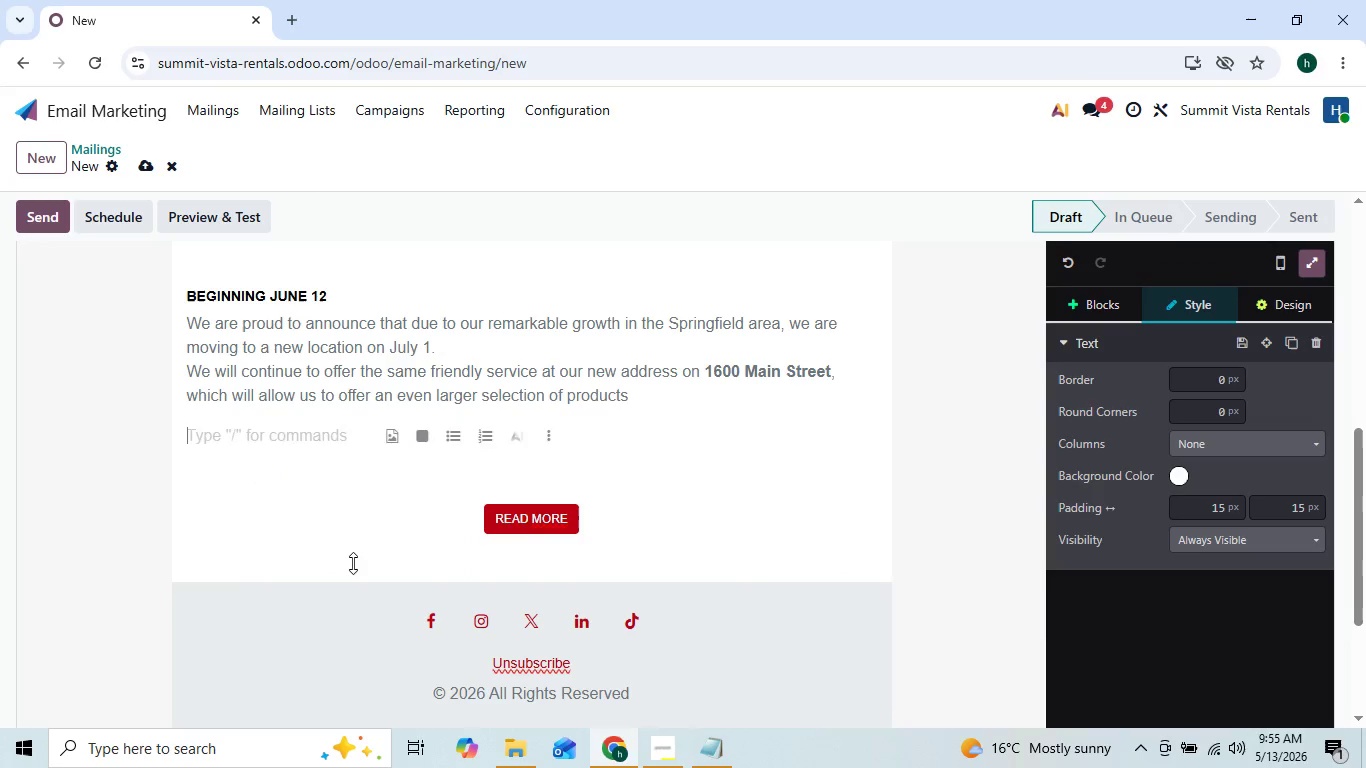 
key(ArrowUp)
 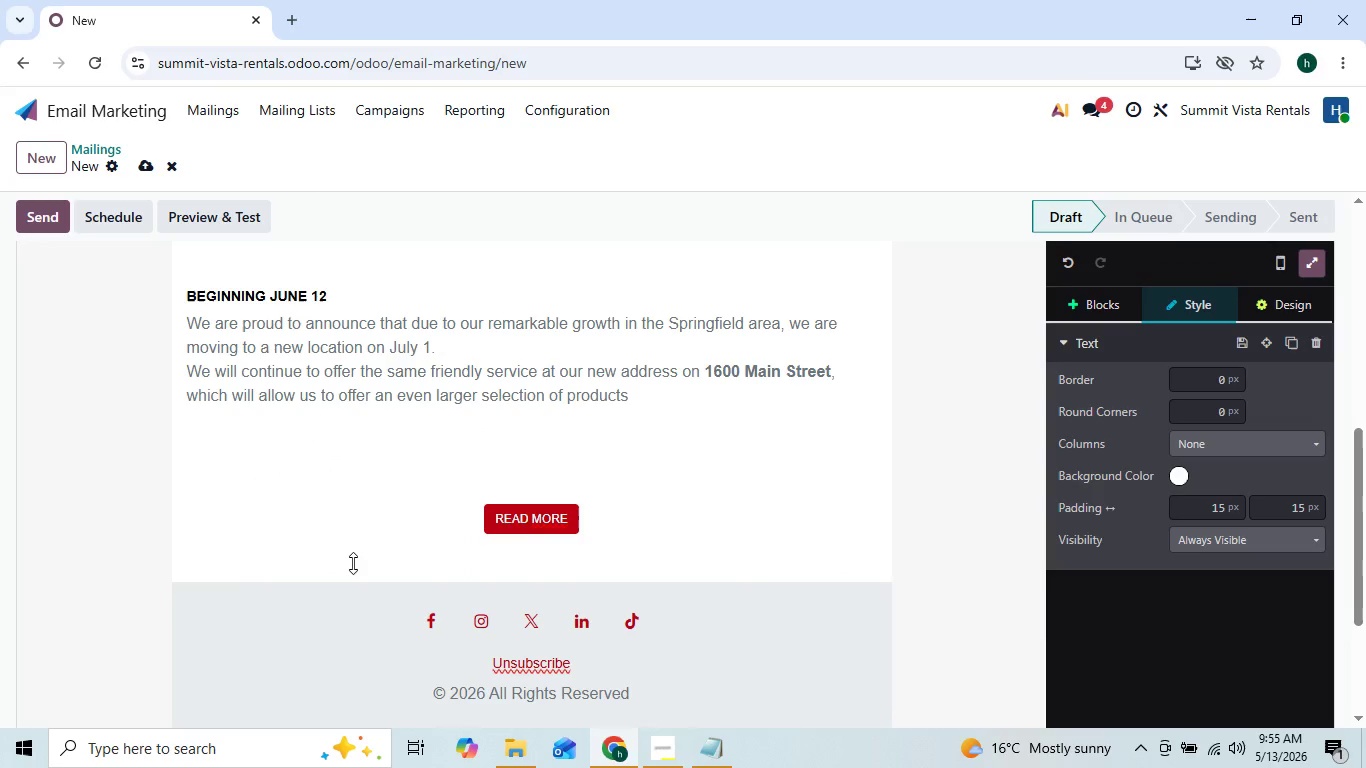 
key(ArrowLeft)
 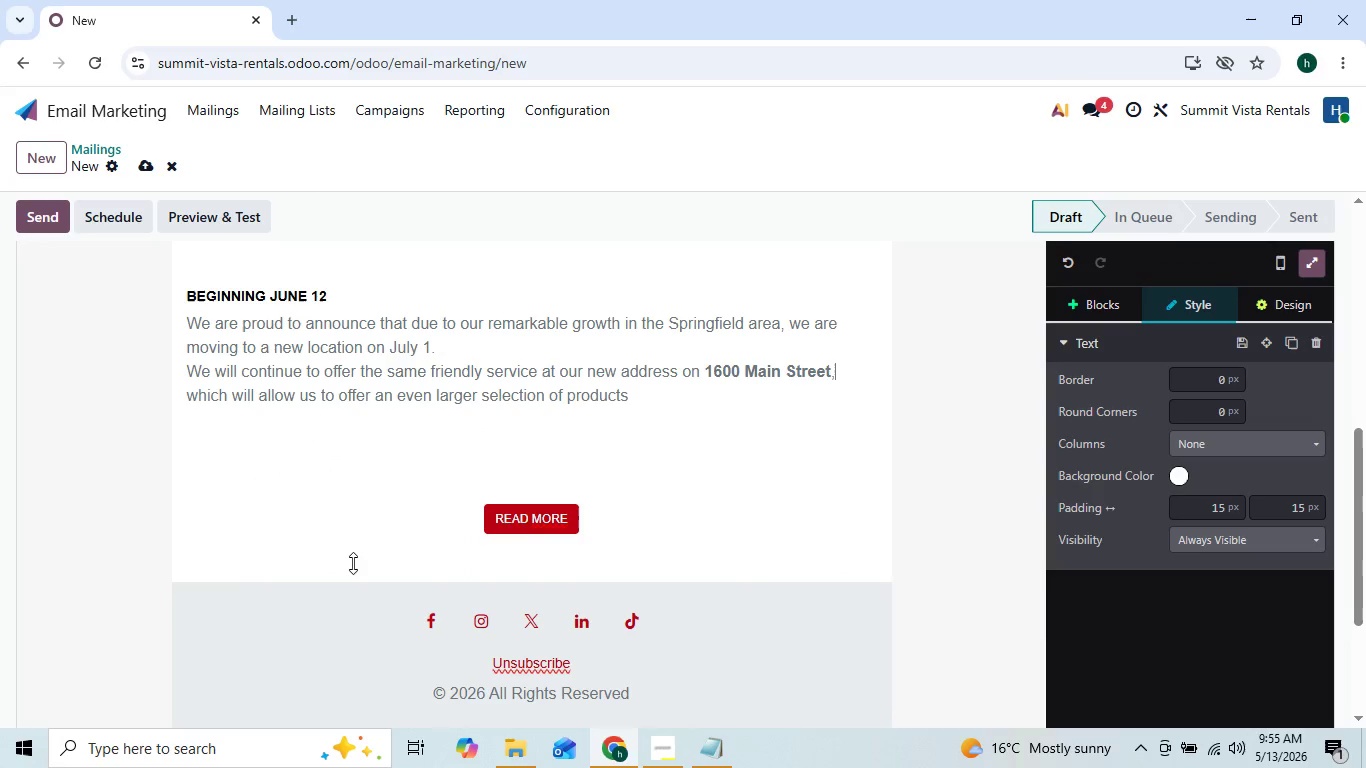 
key(Backspace)
 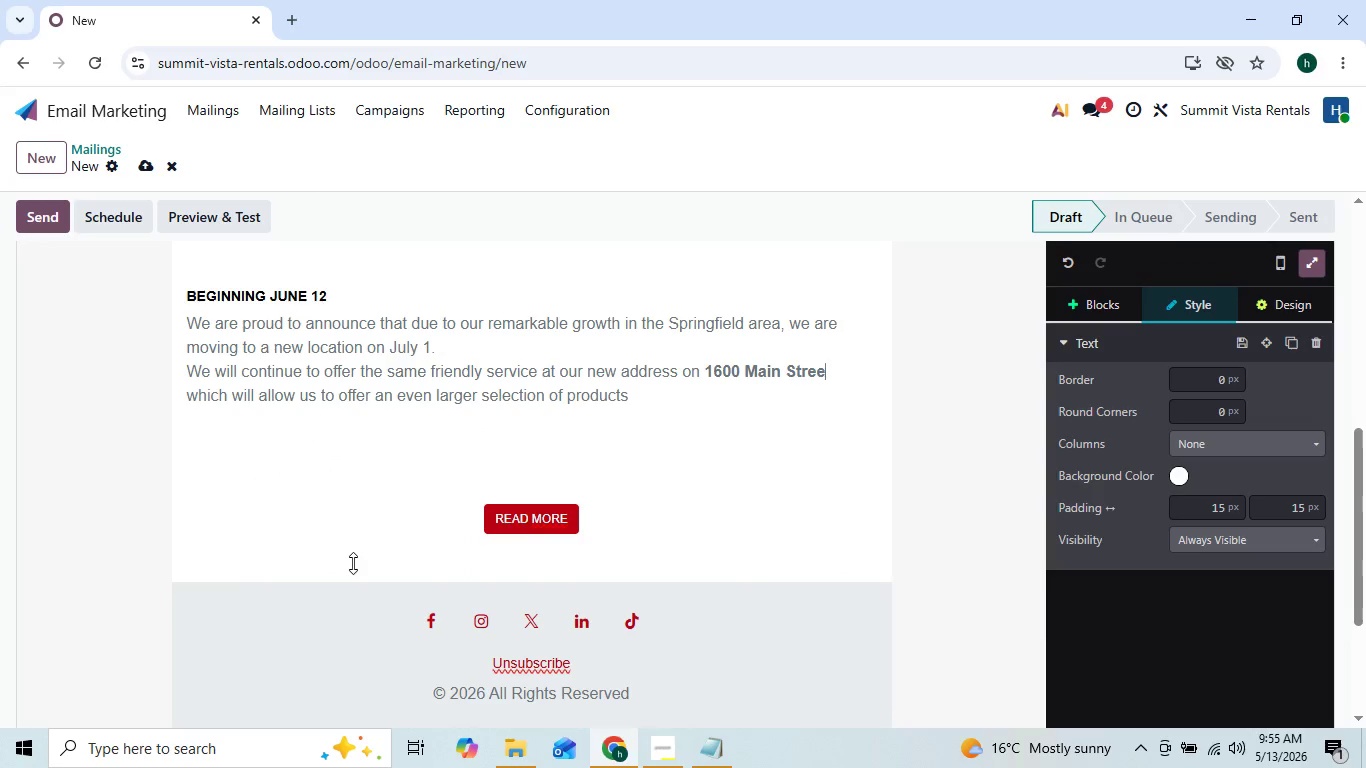 
key(Backspace)
 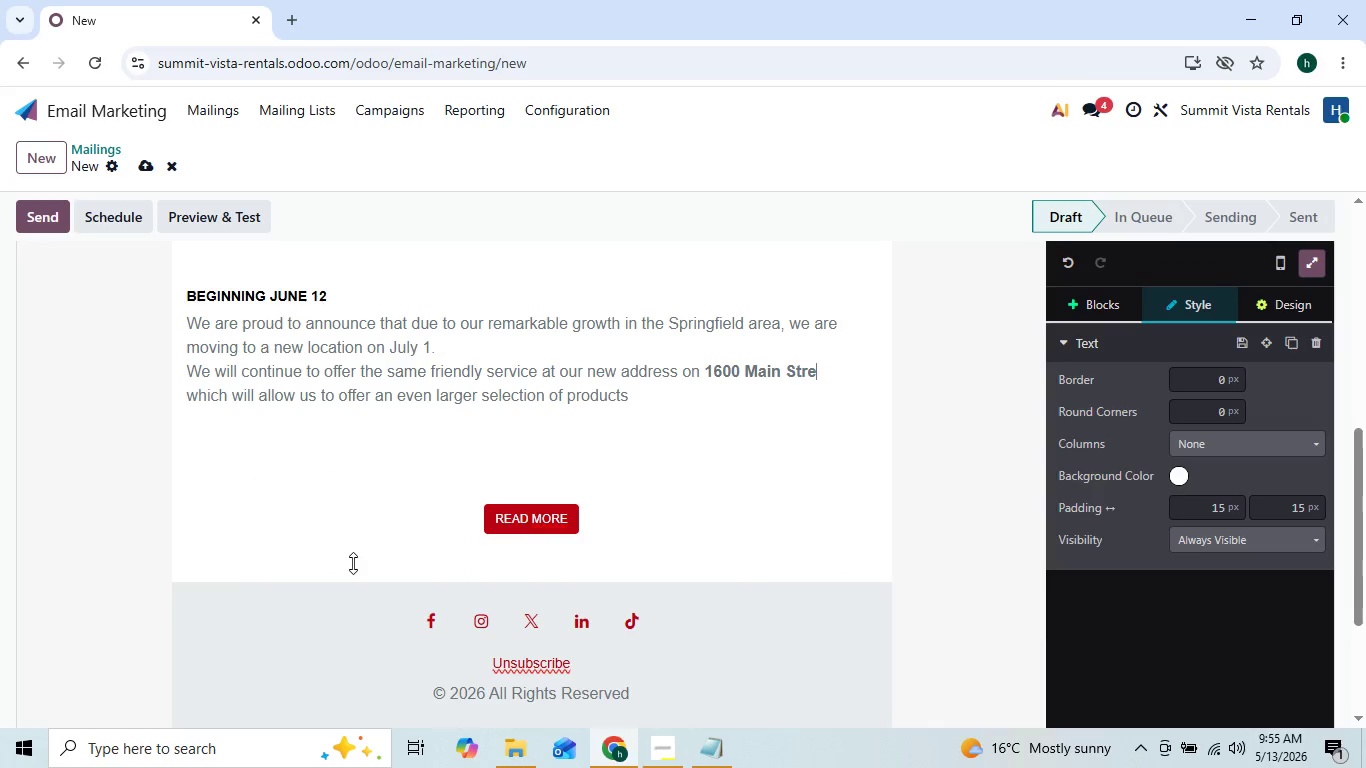 
hold_key(key=Backspace, duration=1.5)
 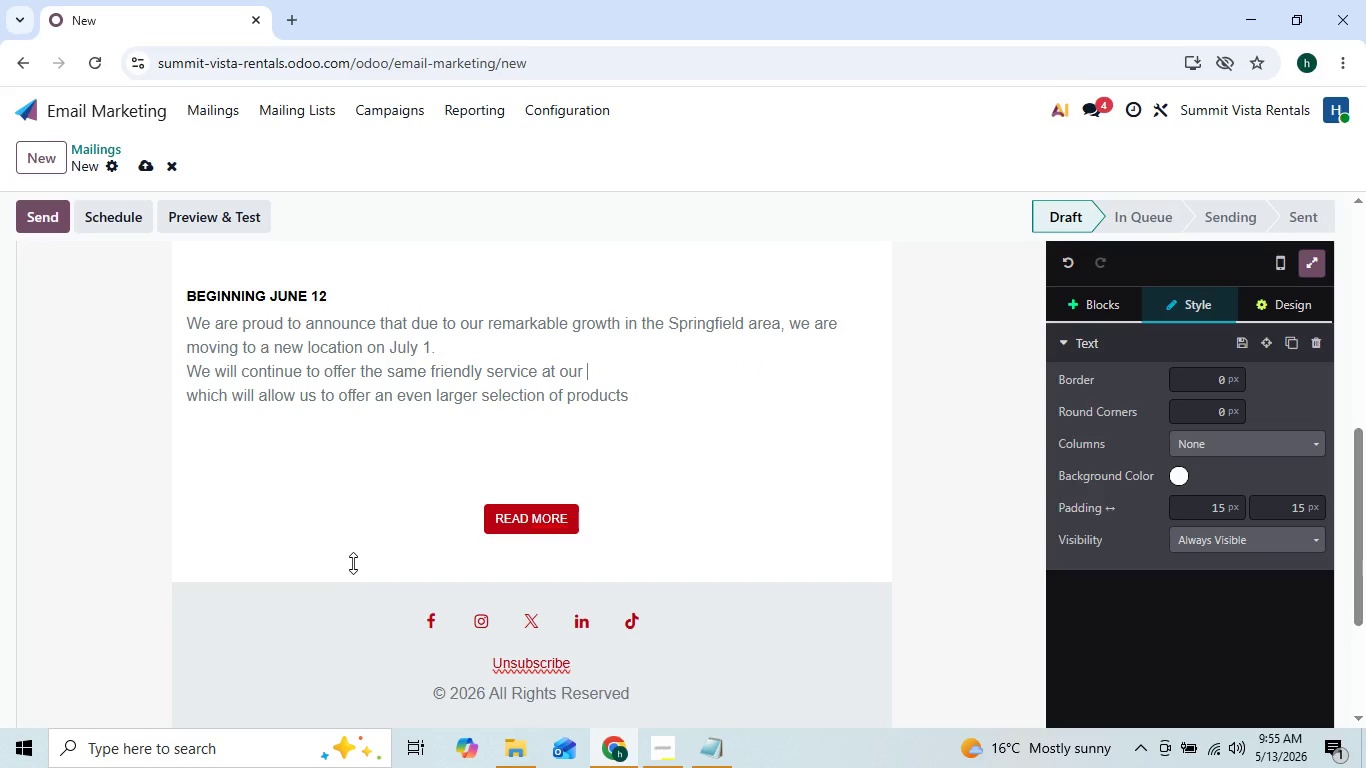 
hold_key(key=Backspace, duration=0.58)
 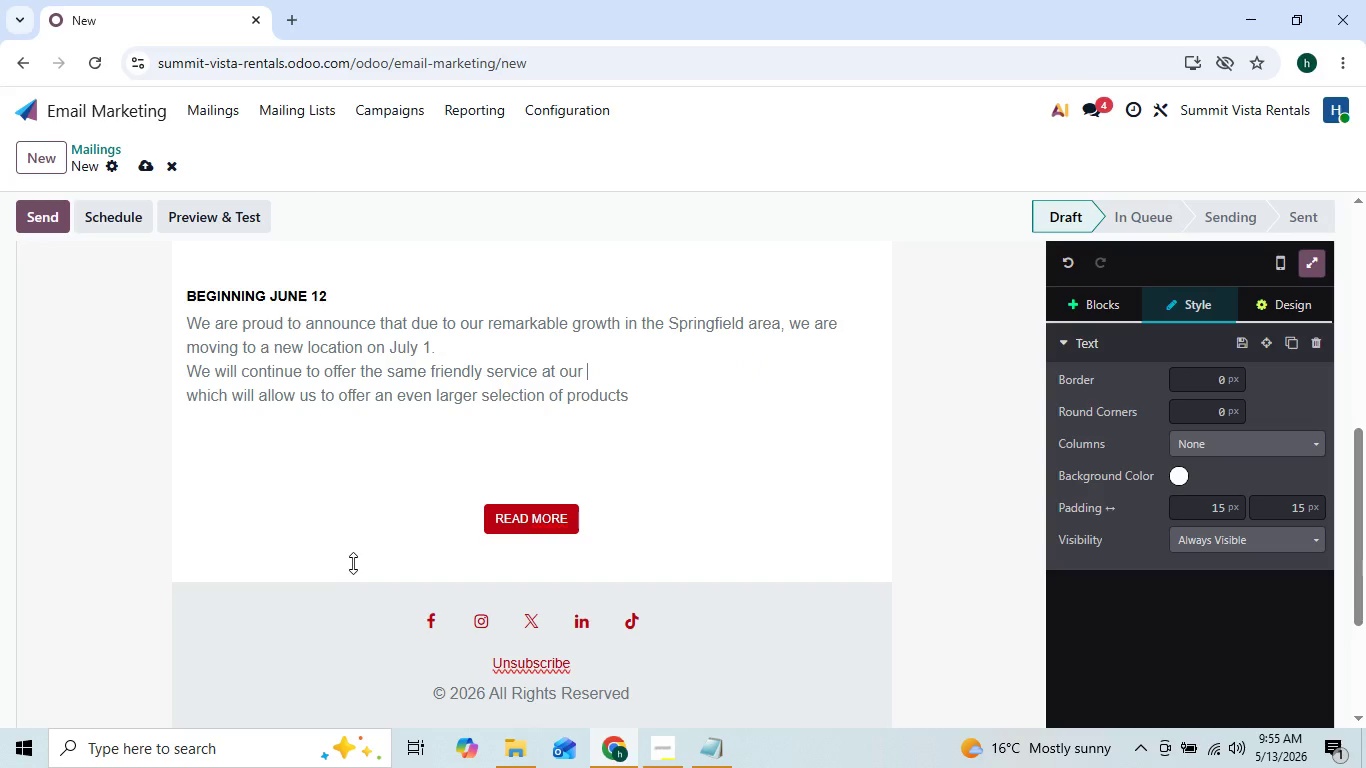 
key(Backspace)
 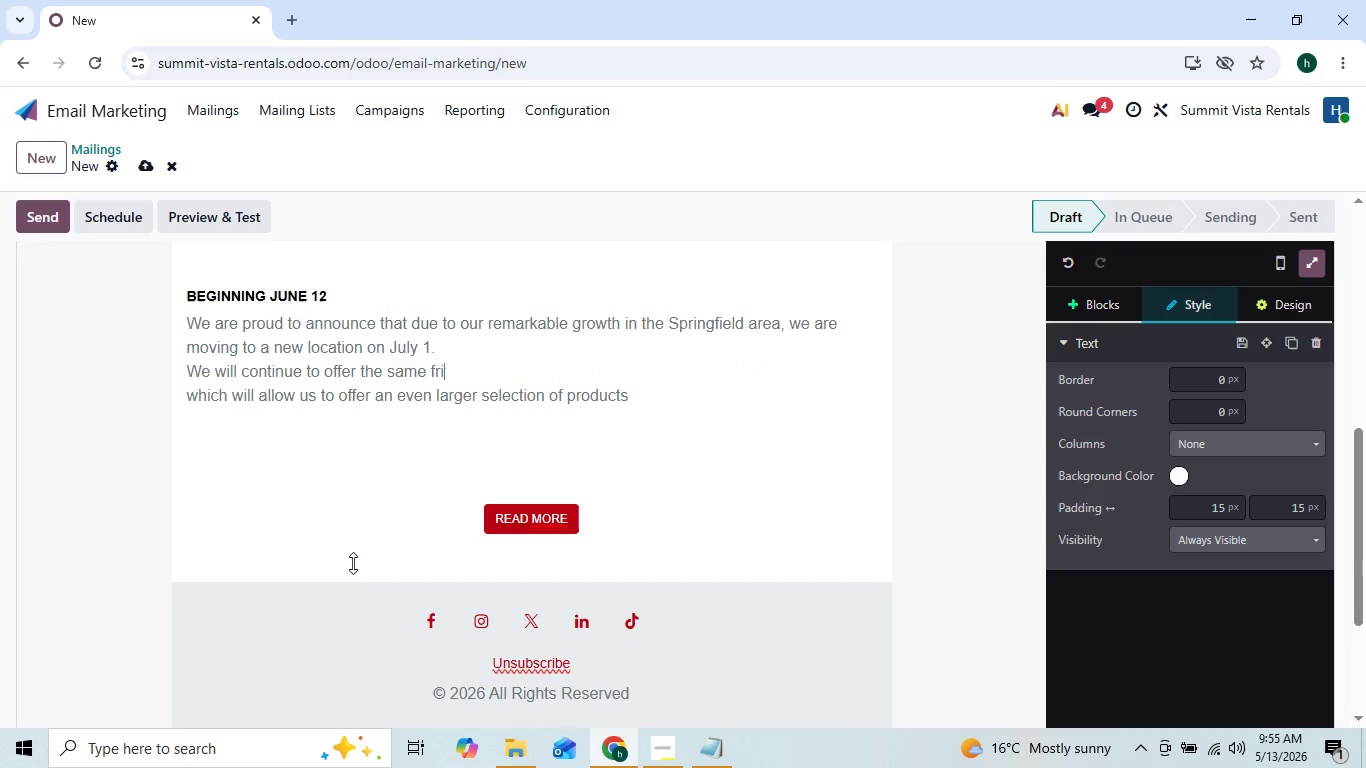 
key(Backspace)
 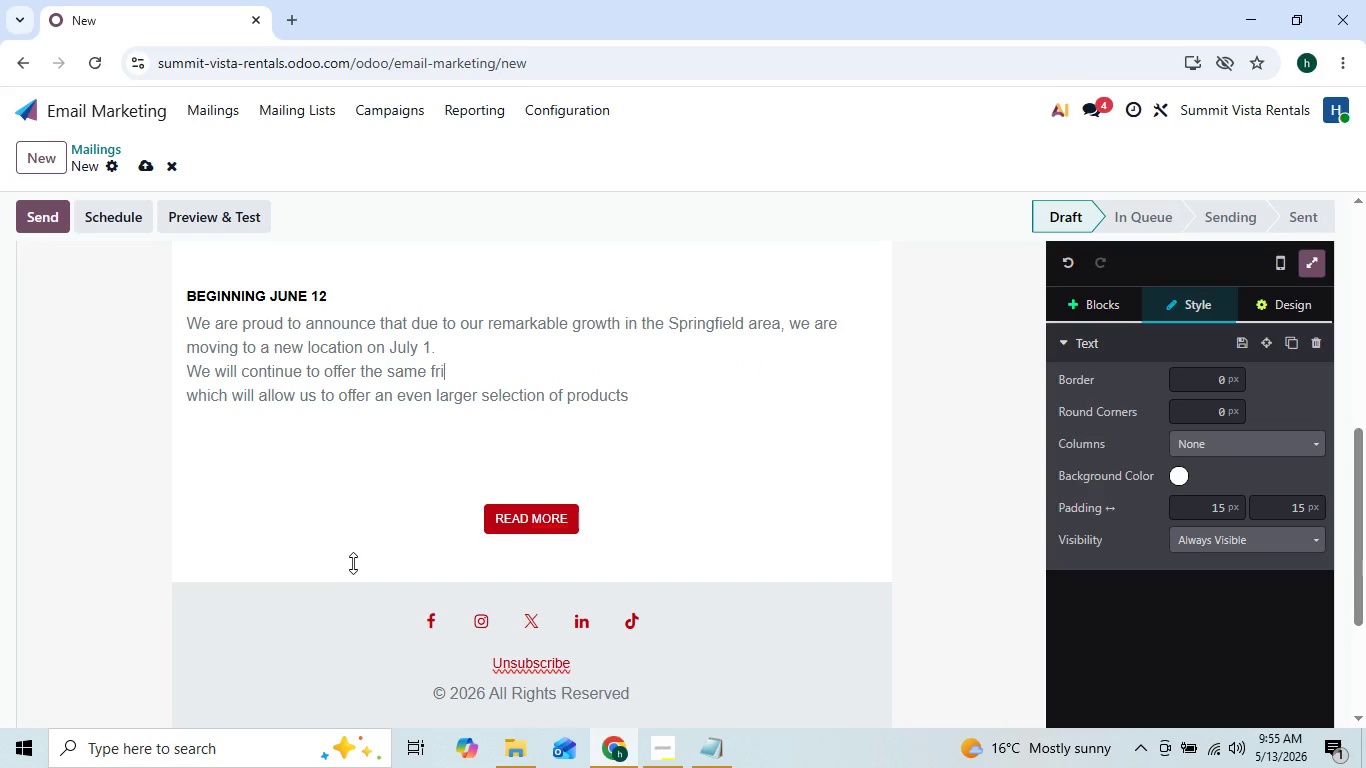 
key(Backspace)
 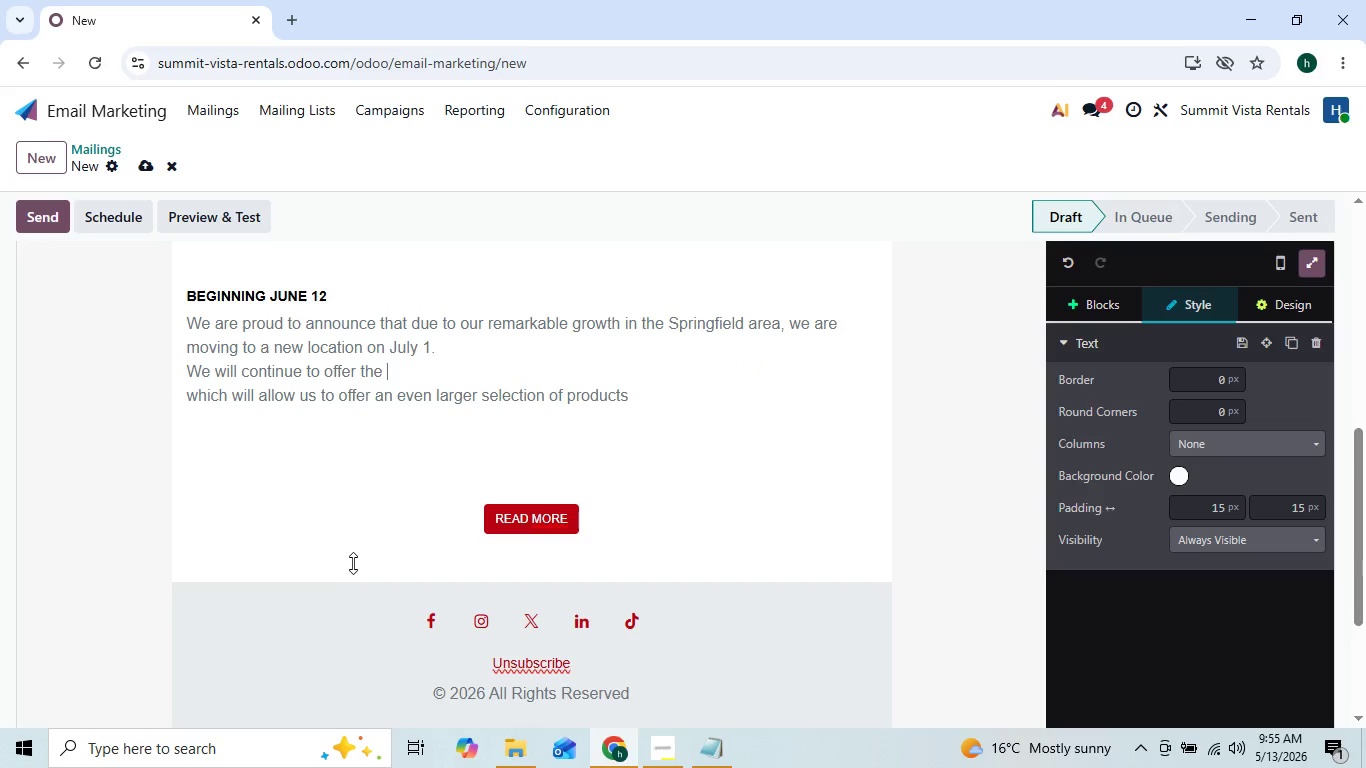 
key(Backspace)
 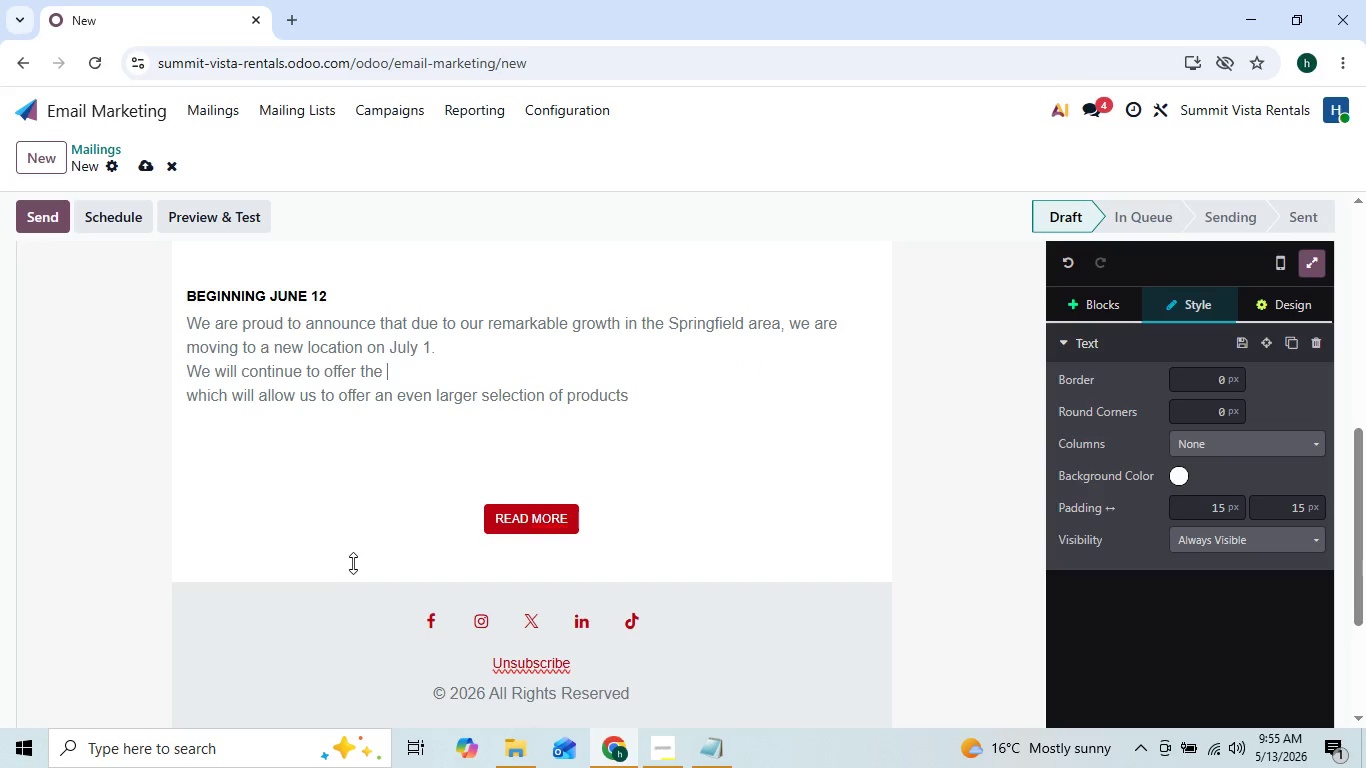 
key(Backspace)
 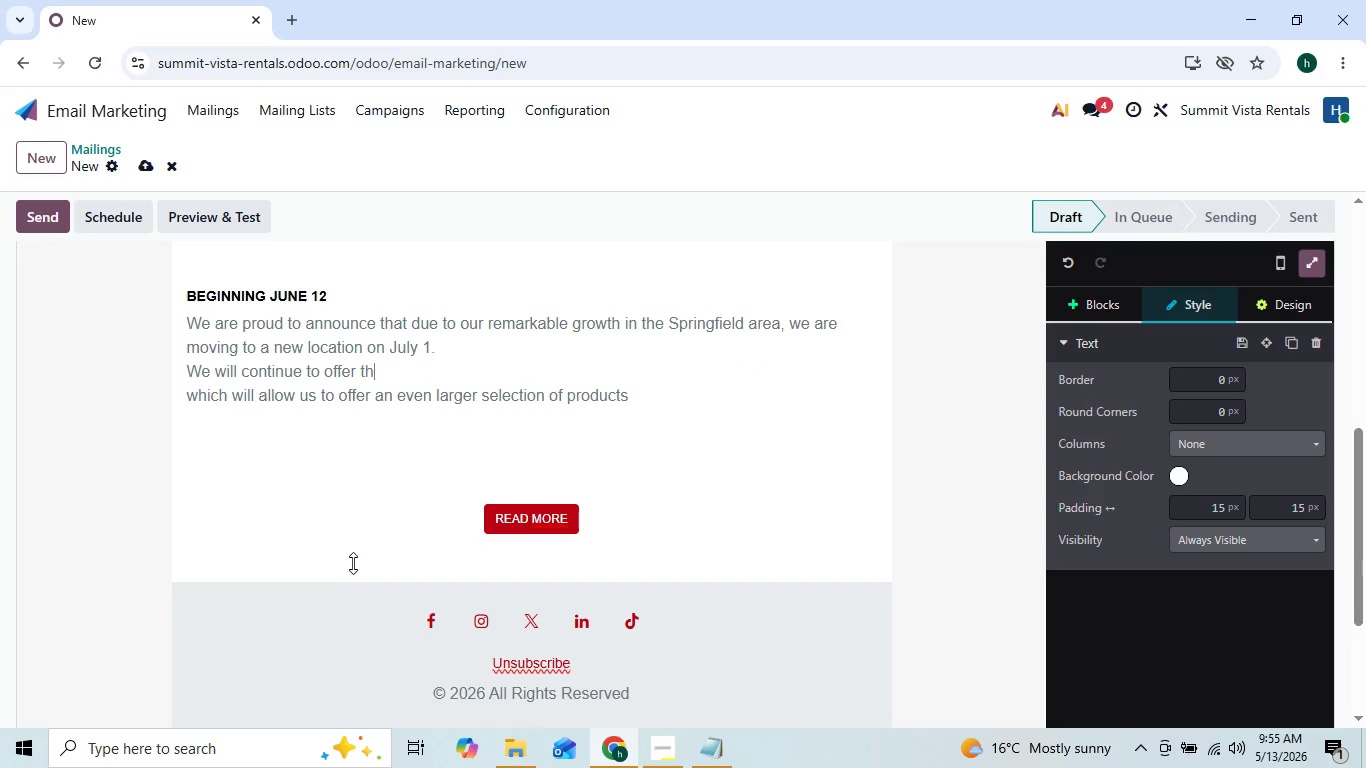 
key(Backspace)
 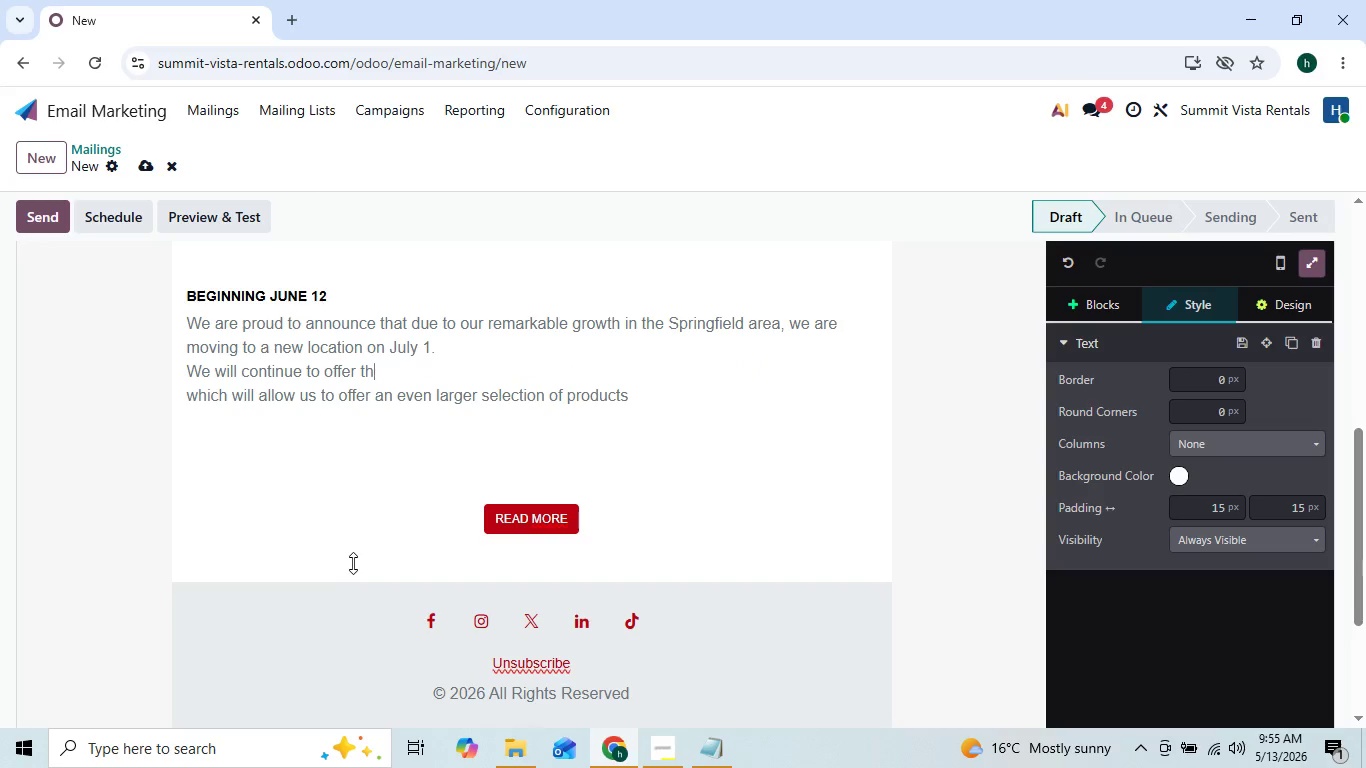 
key(Backspace)
 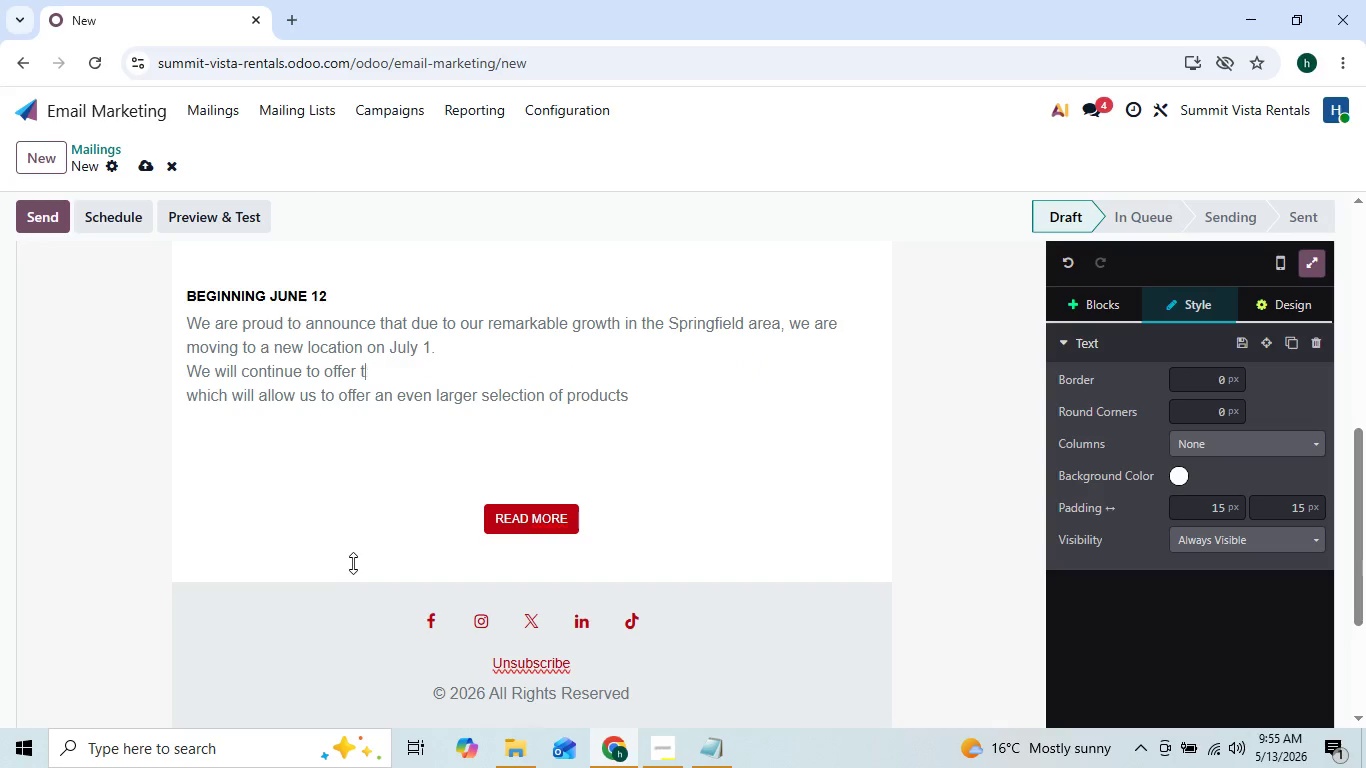 
key(Backspace)
 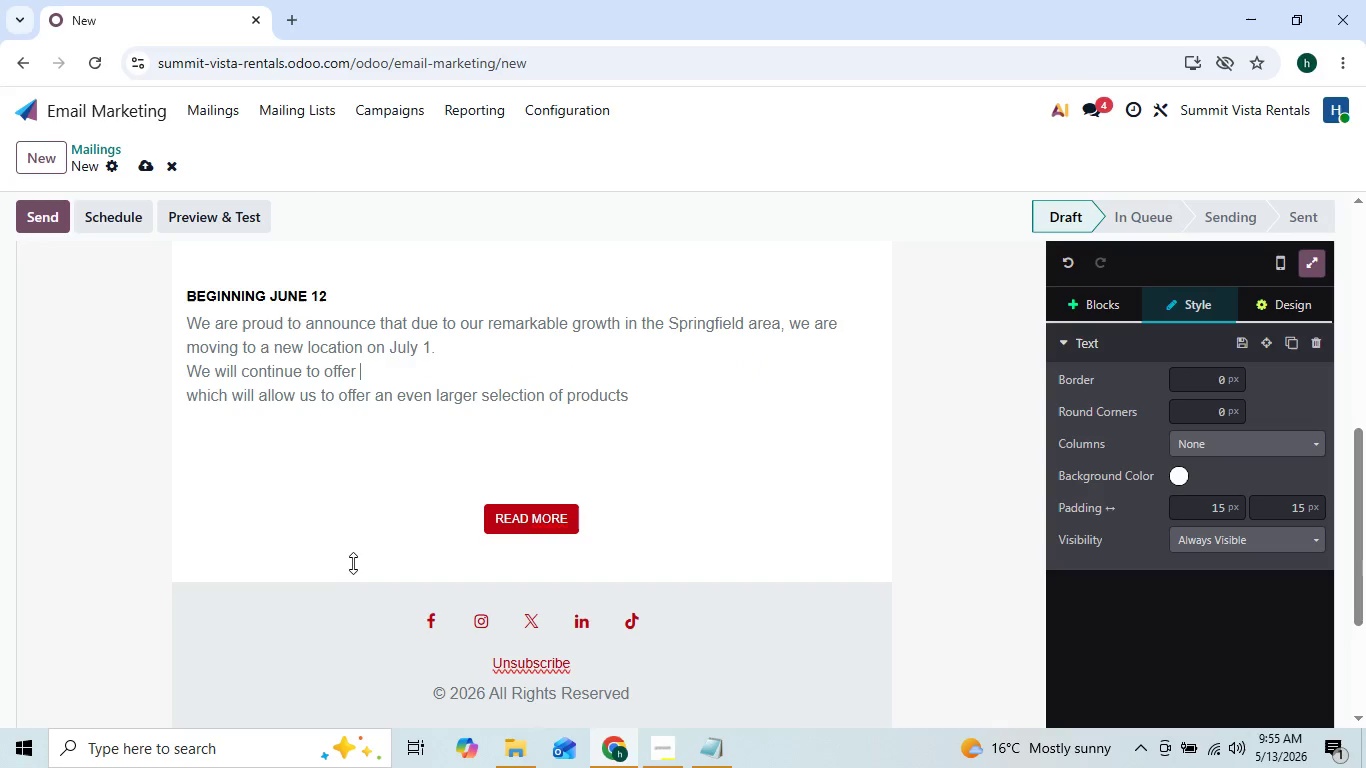 
key(Backspace)
 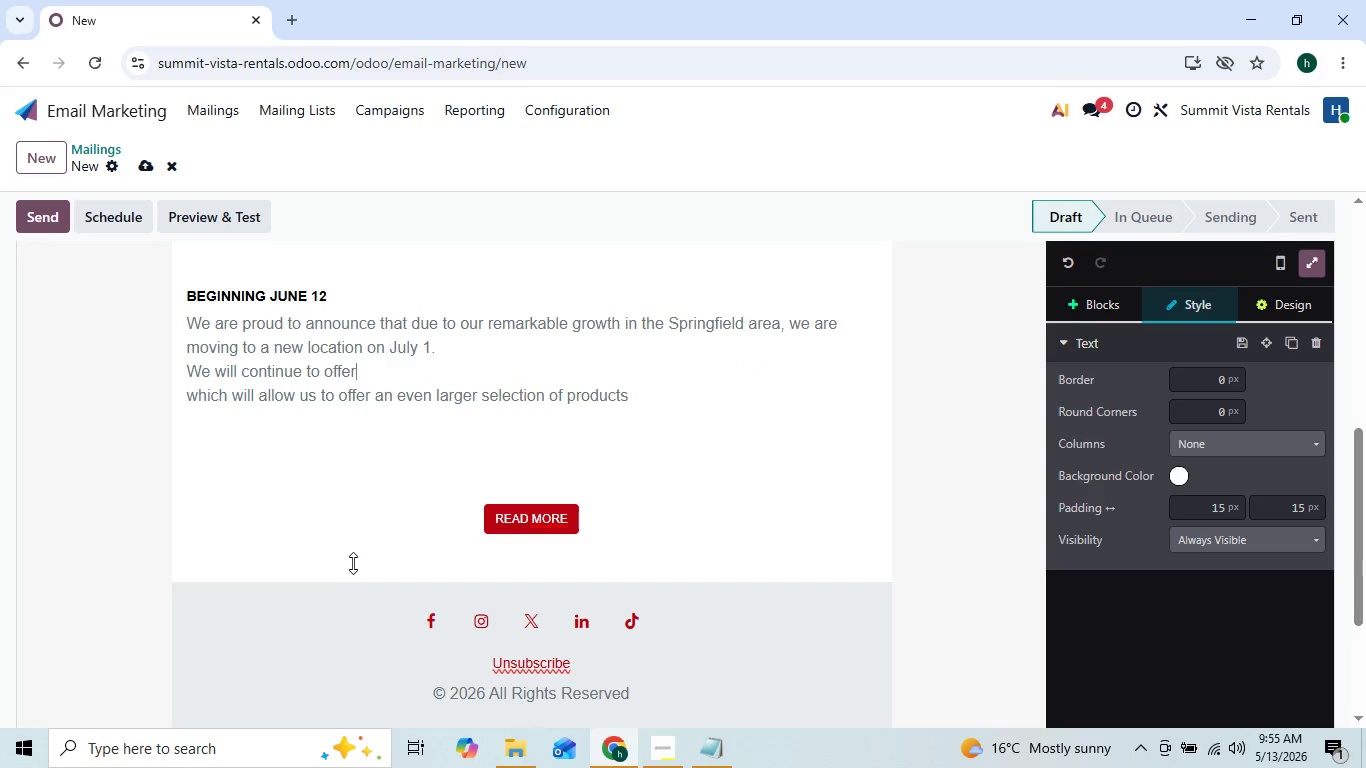 
key(Backspace)
 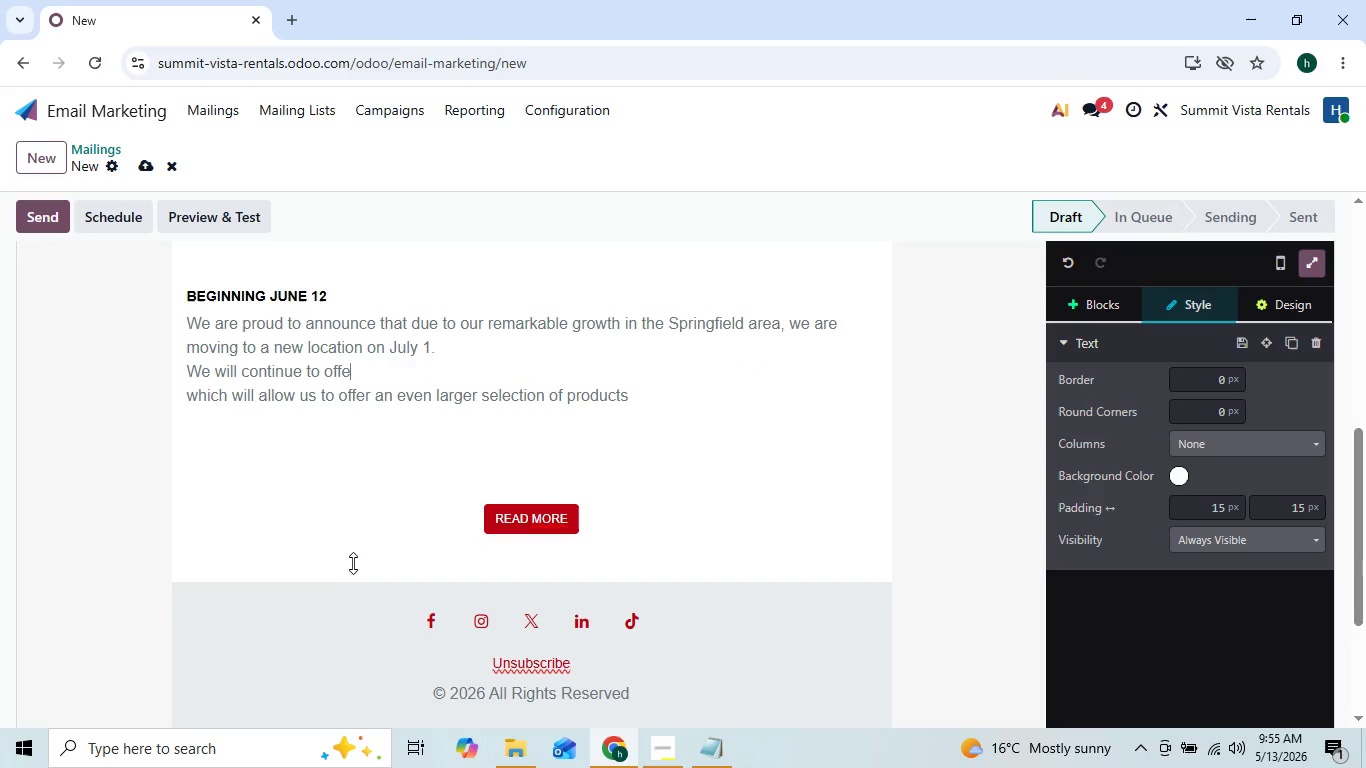 
key(Backspace)
 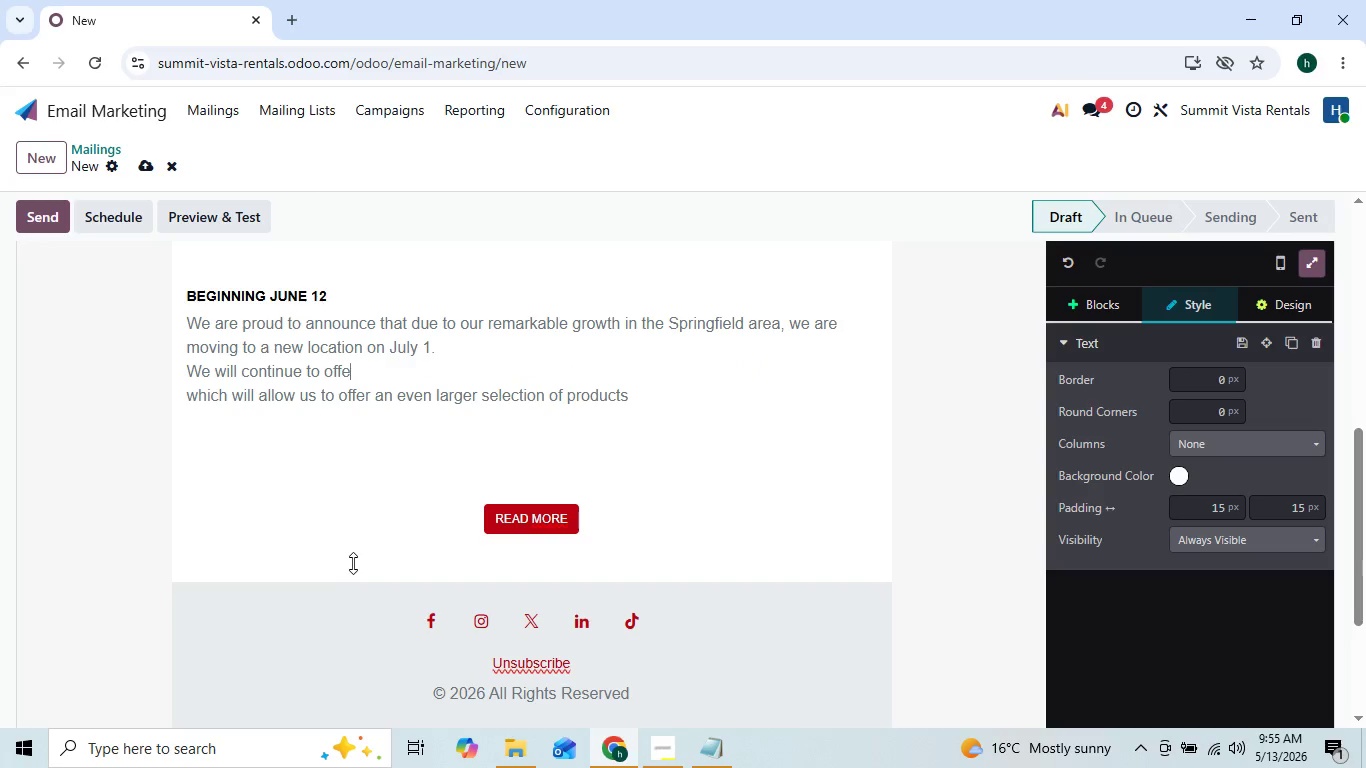 
key(Backspace)
 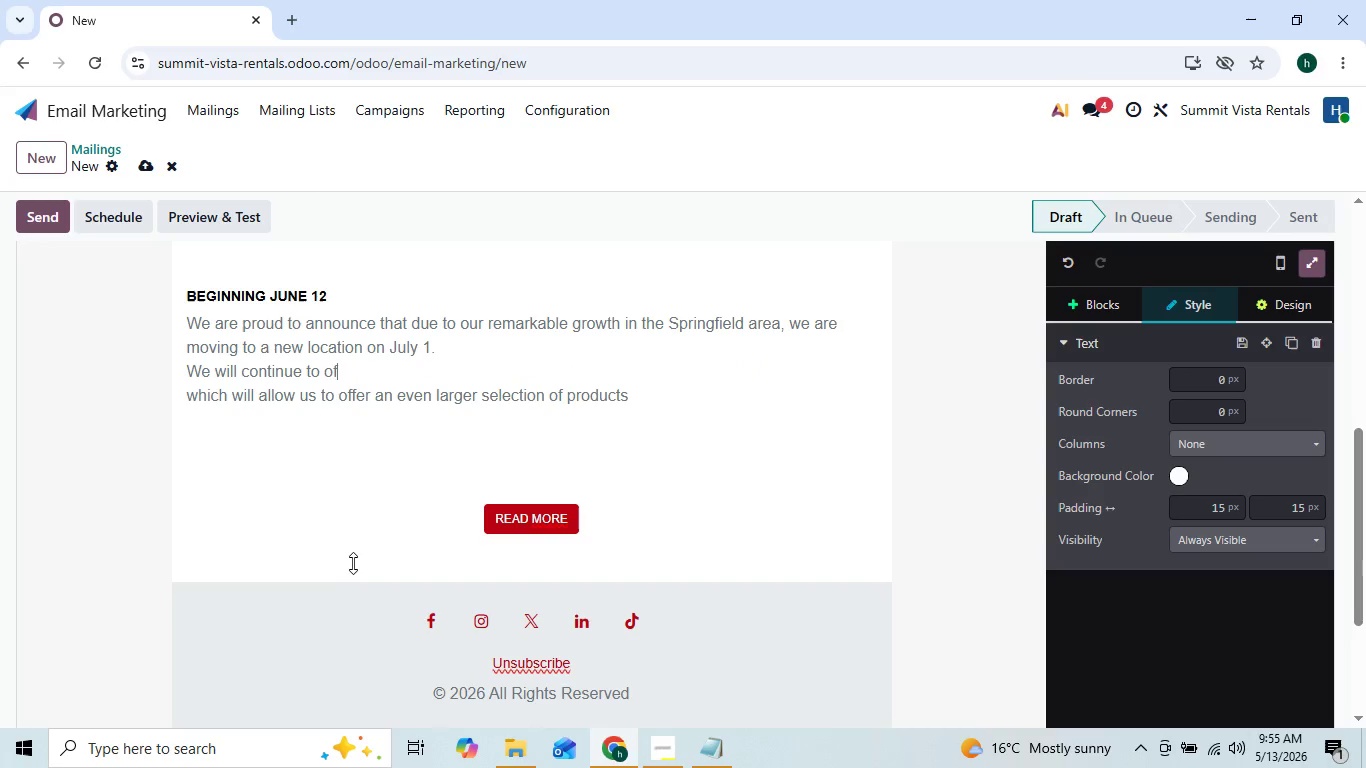 
key(Backspace)
 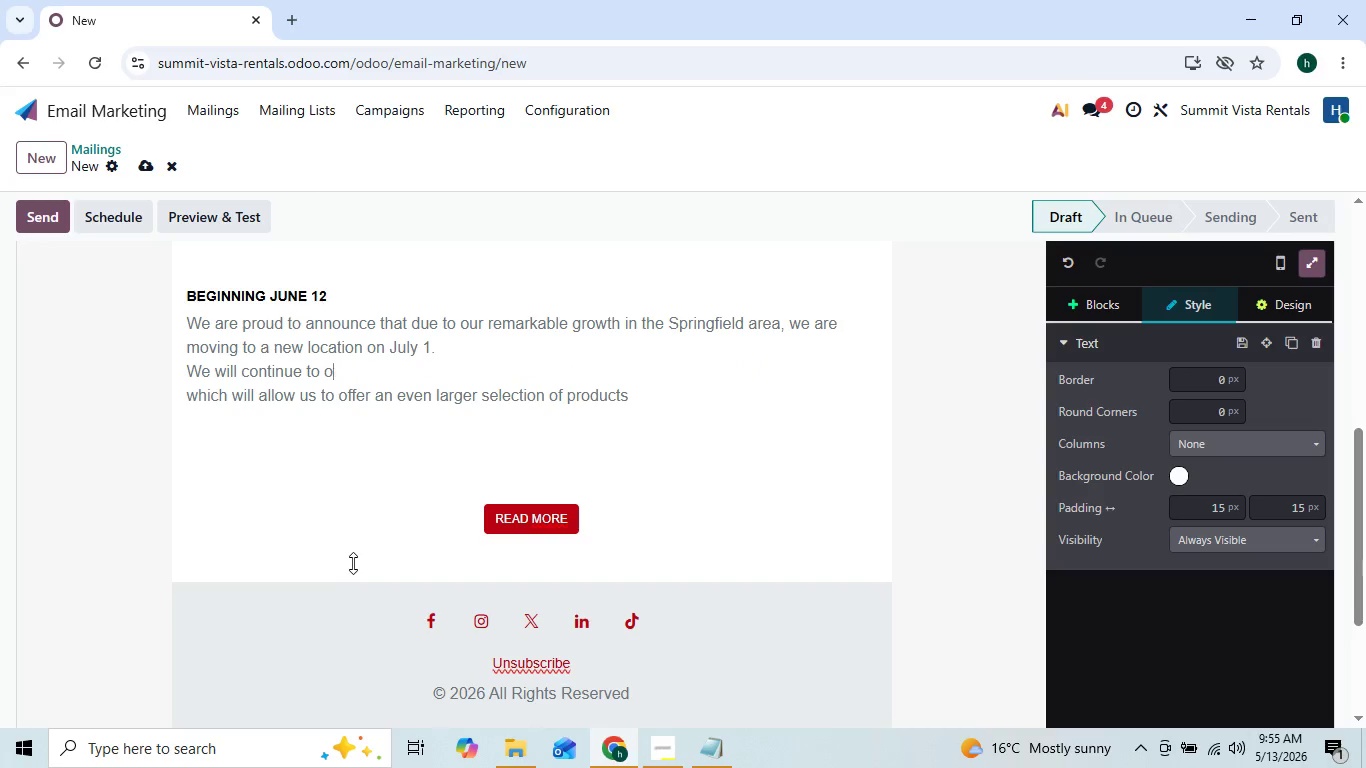 
key(Backspace)
 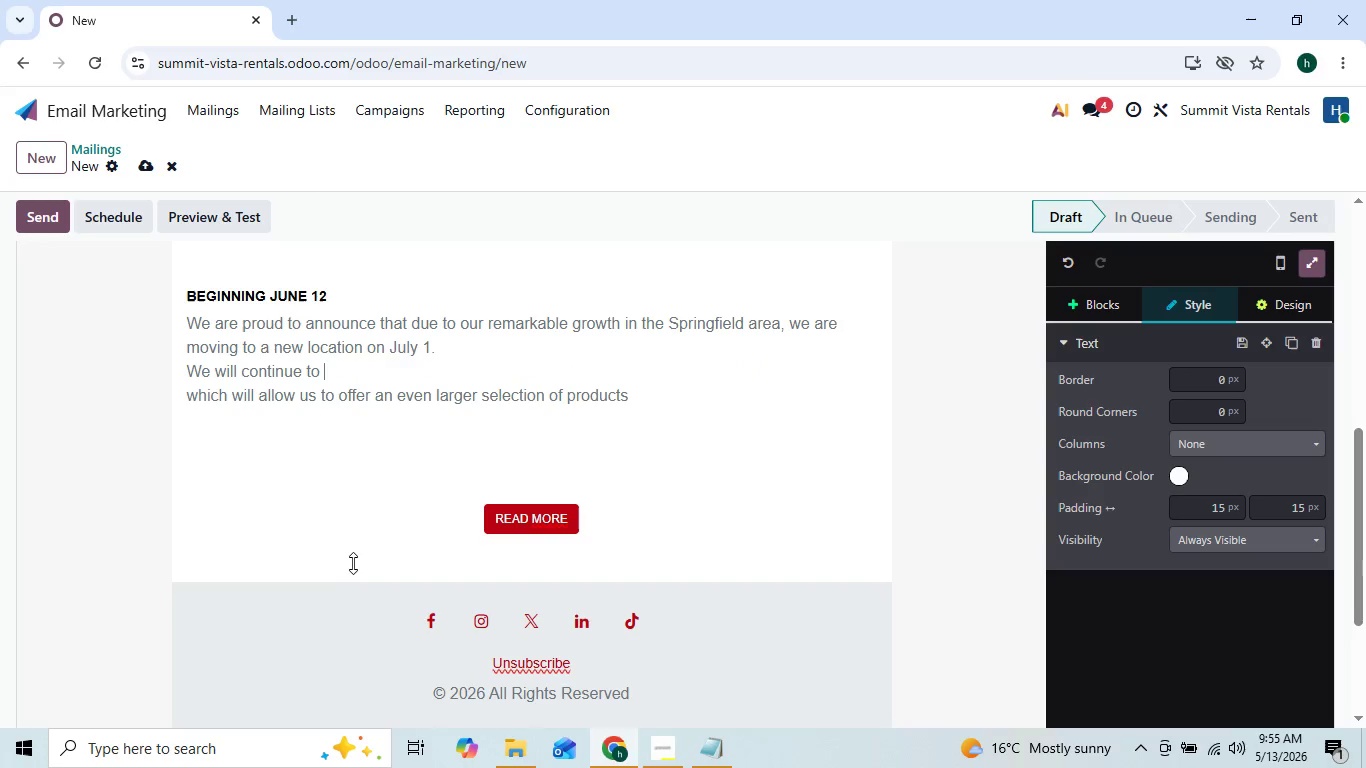 
key(Backspace)
 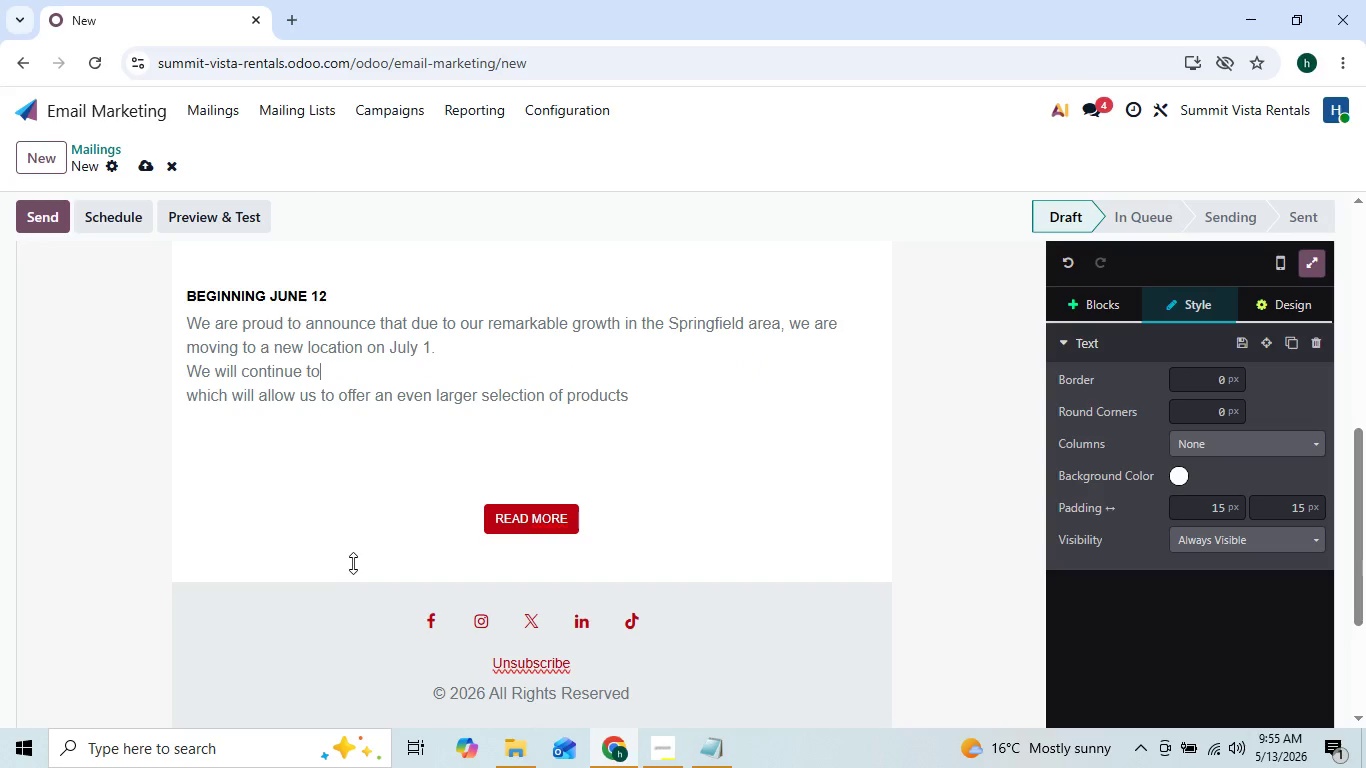 
key(Backspace)
 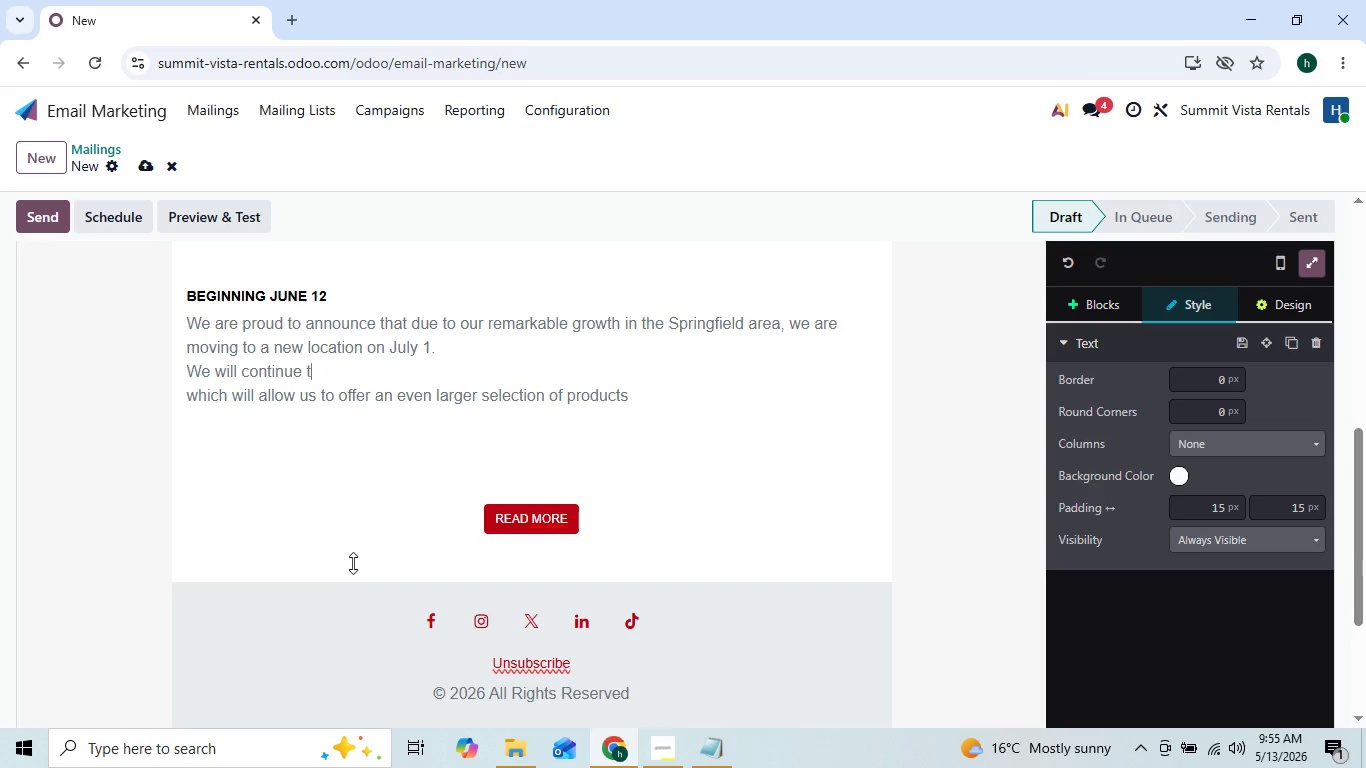 
key(Backspace)
 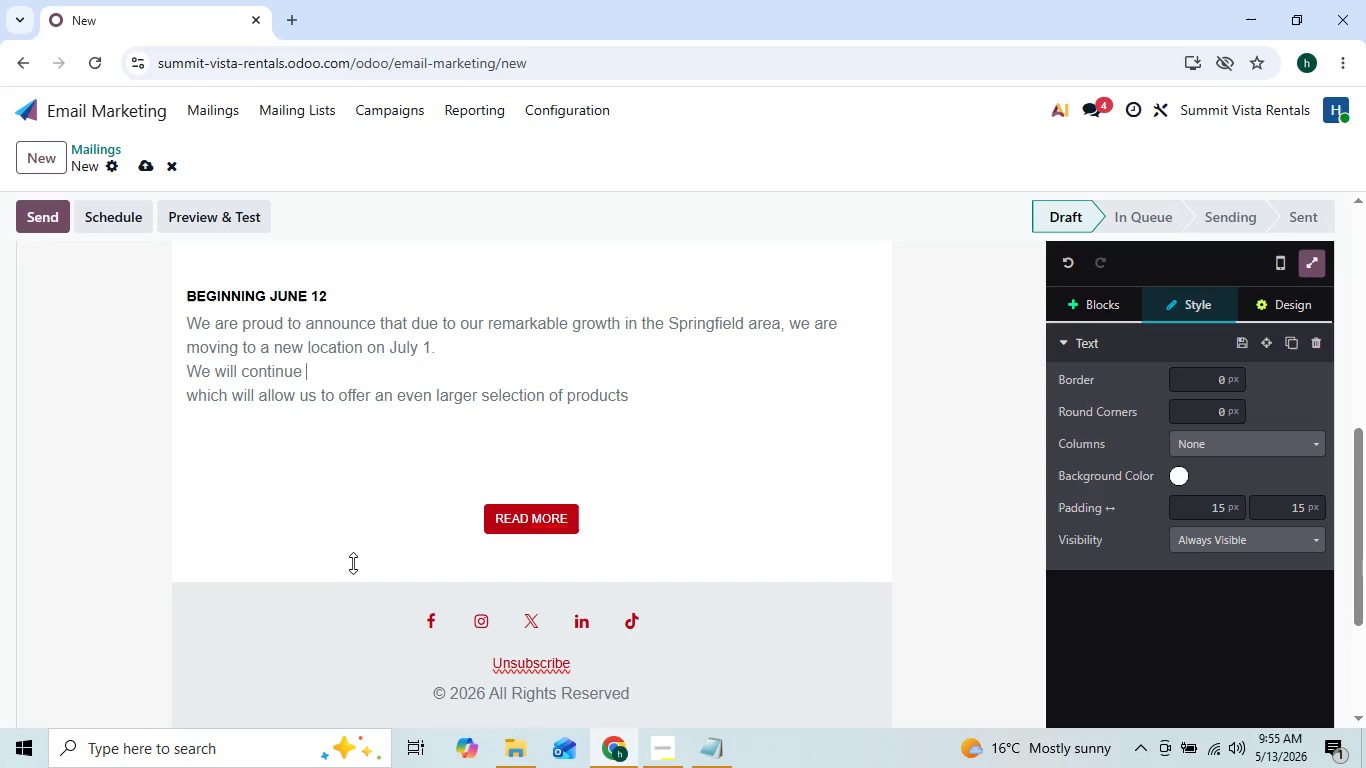 
key(Backspace)
 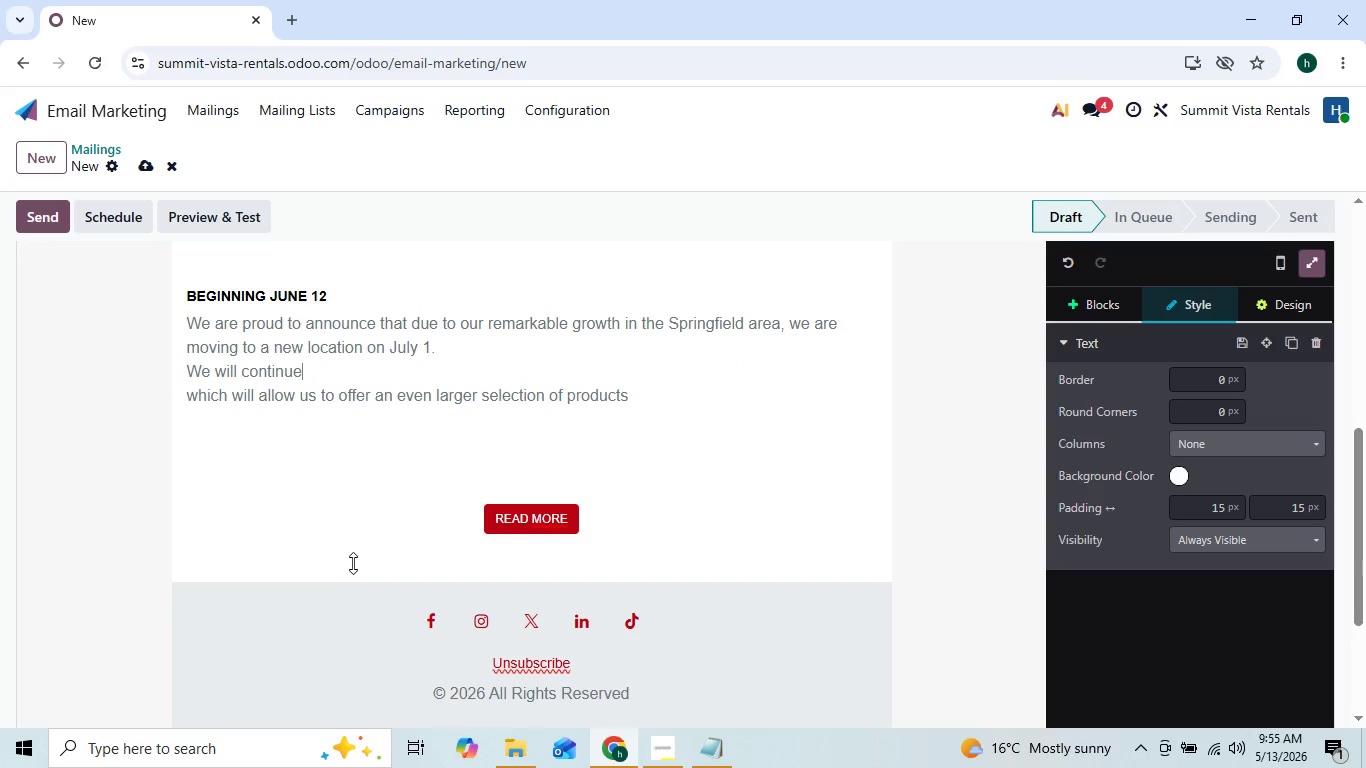 
key(Backspace)
 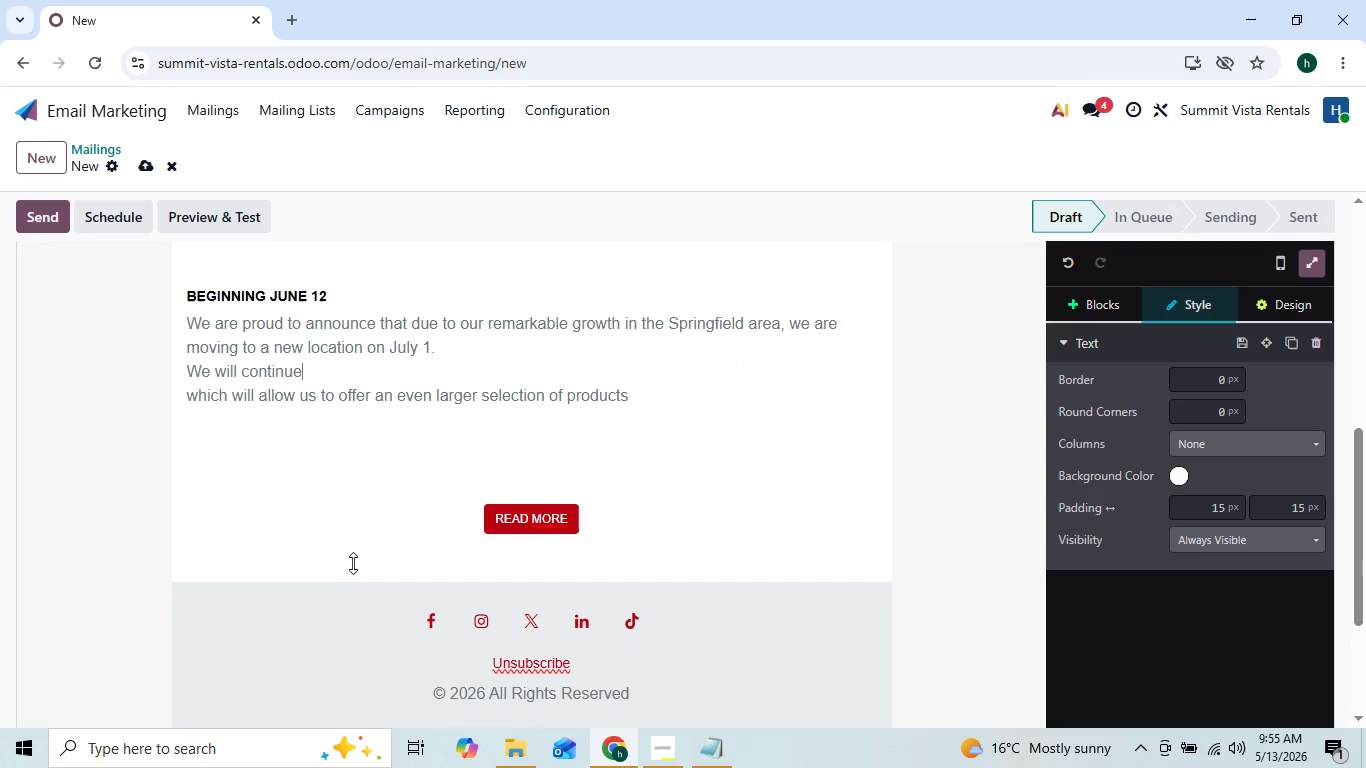 
key(Backspace)
 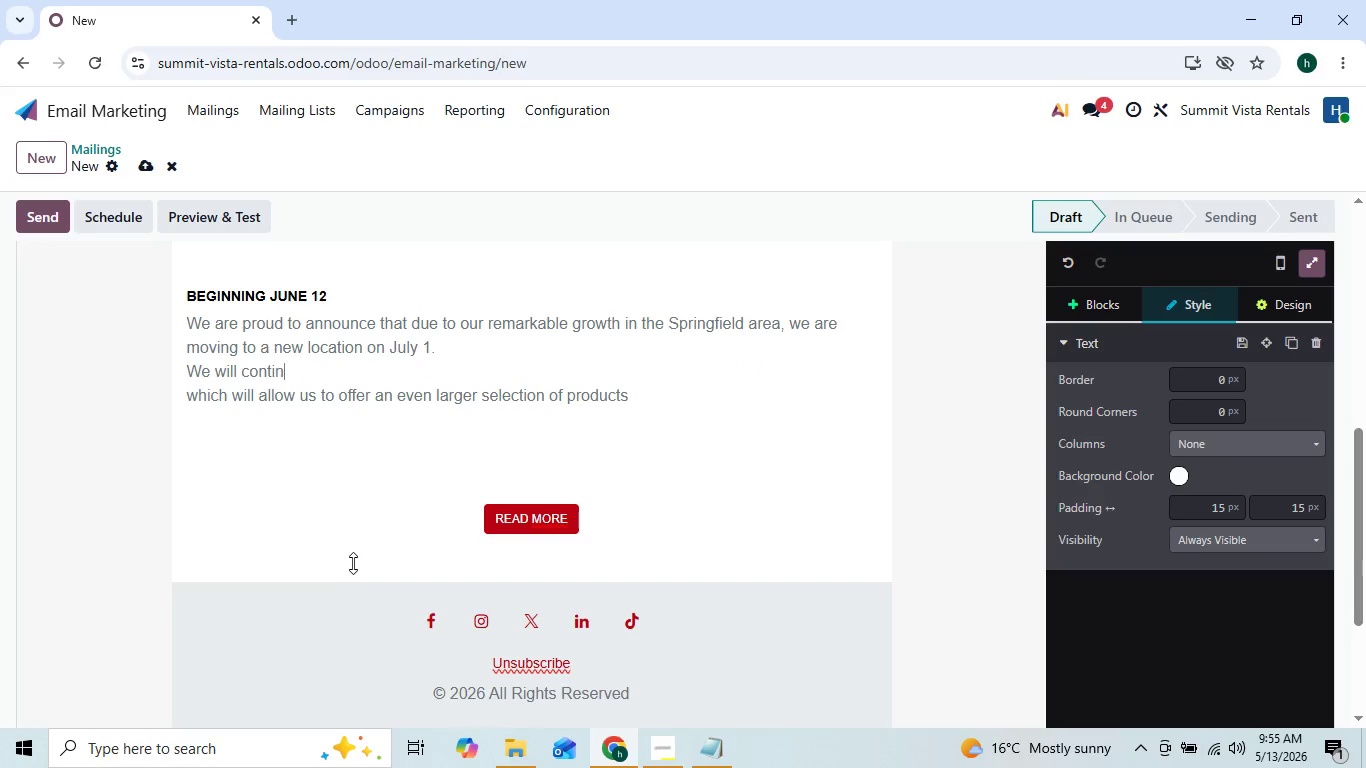 
key(Backspace)
 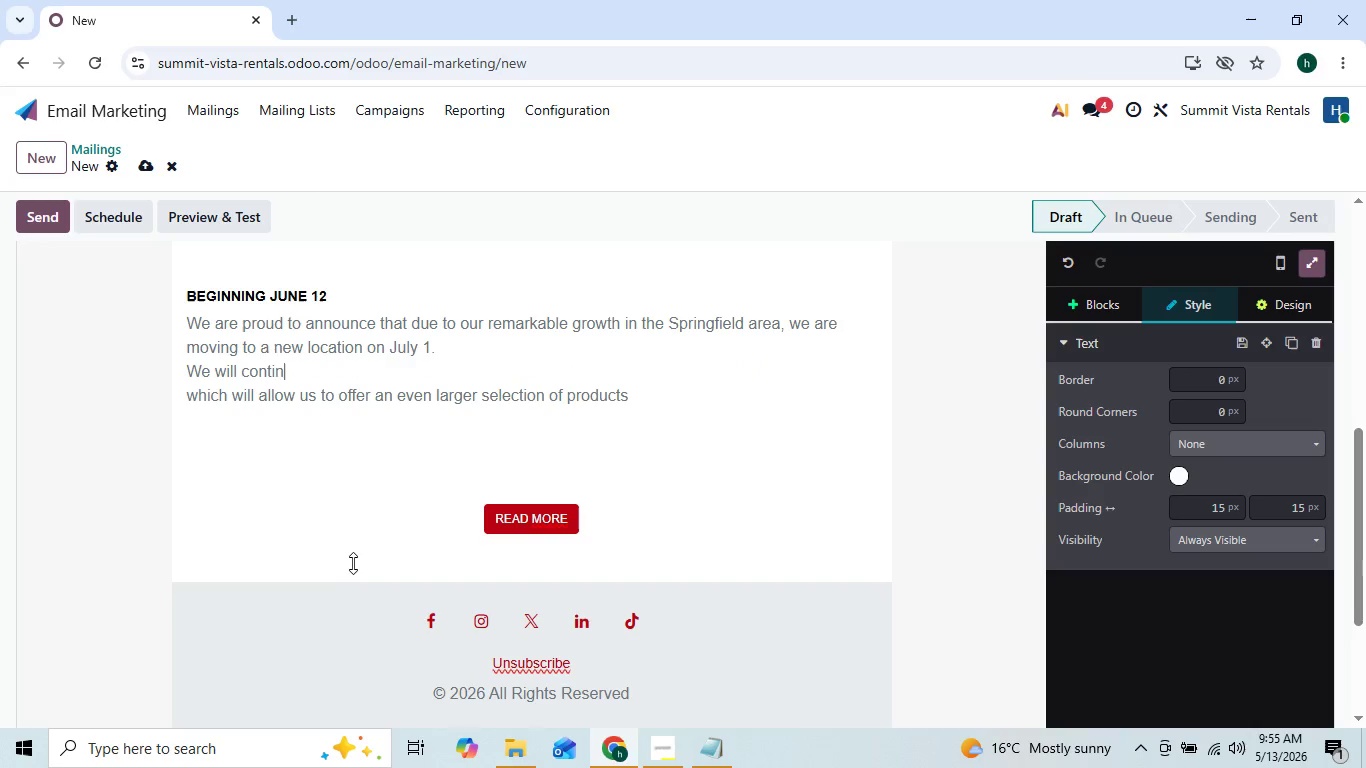 
key(Backspace)
 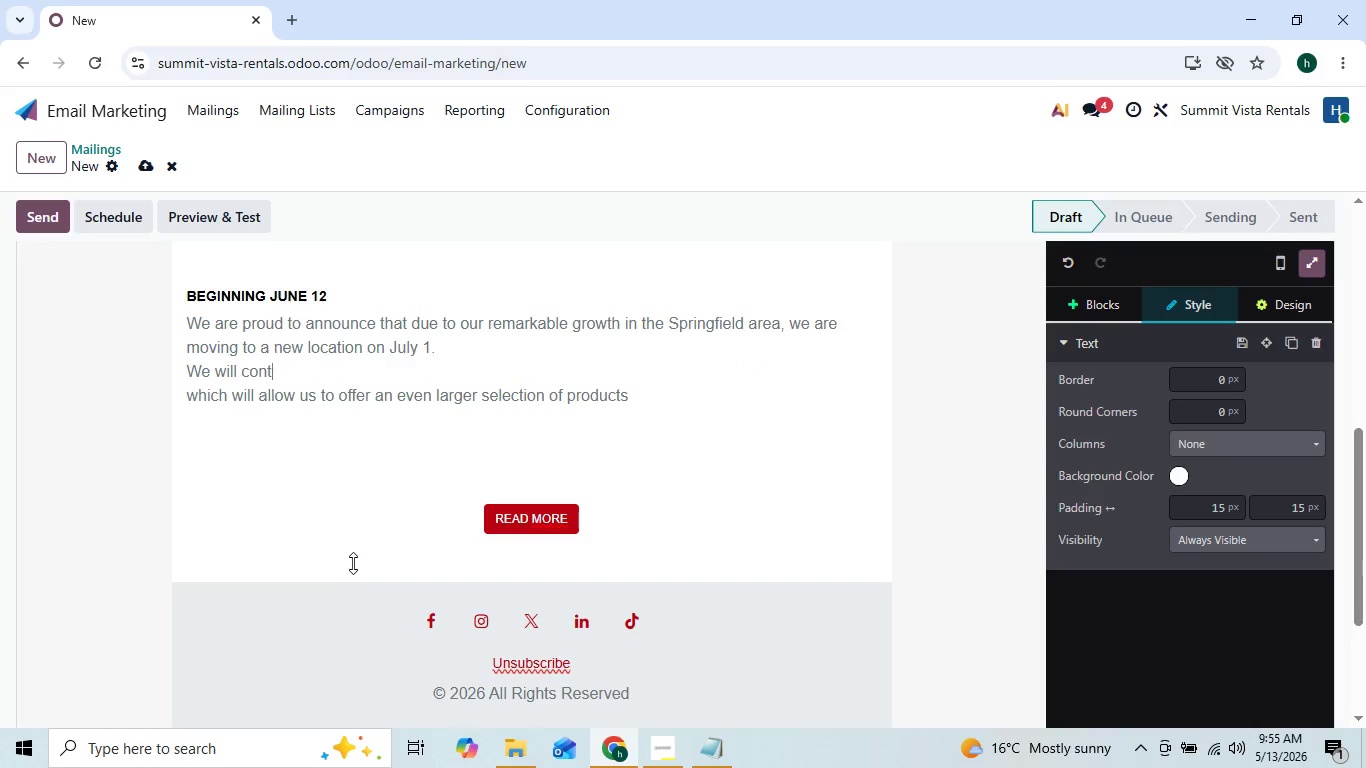 
hold_key(key=Backspace, duration=1.52)
 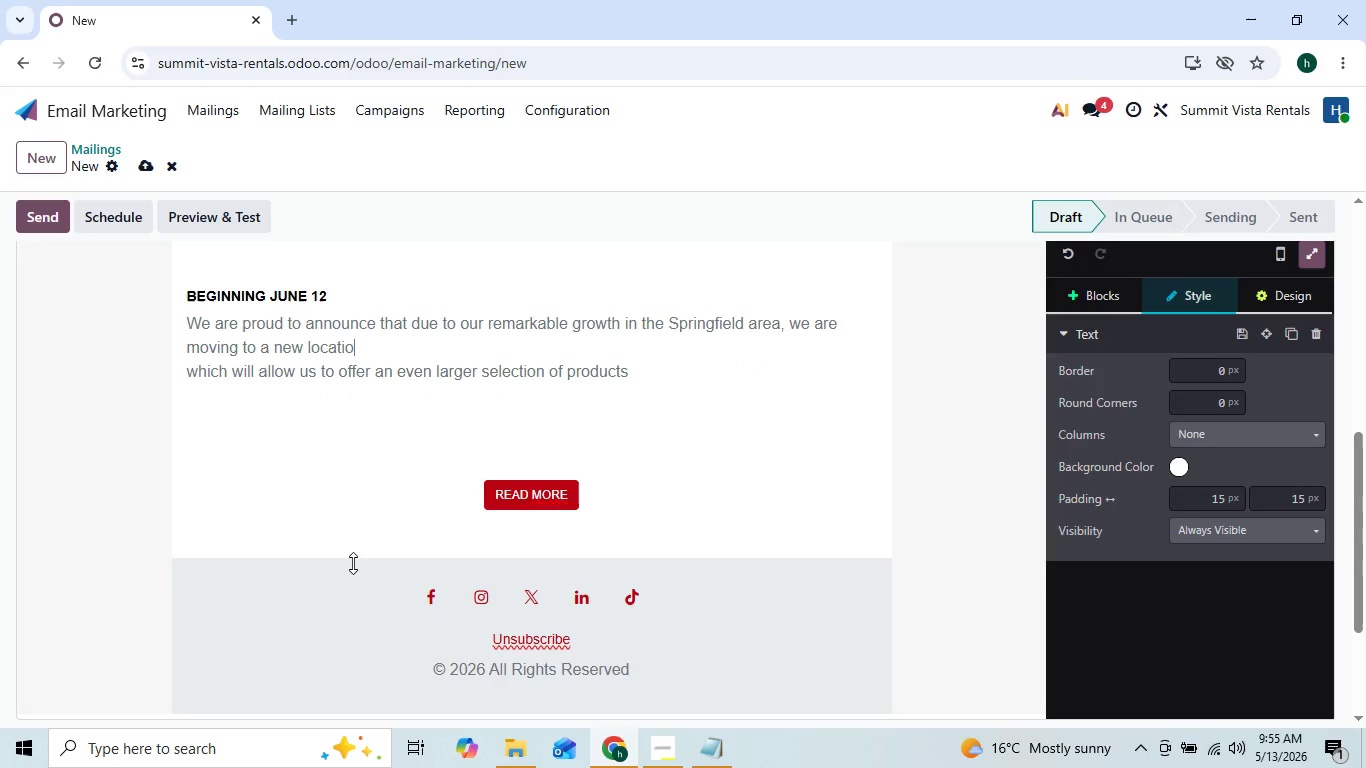 
hold_key(key=Backspace, duration=0.72)
 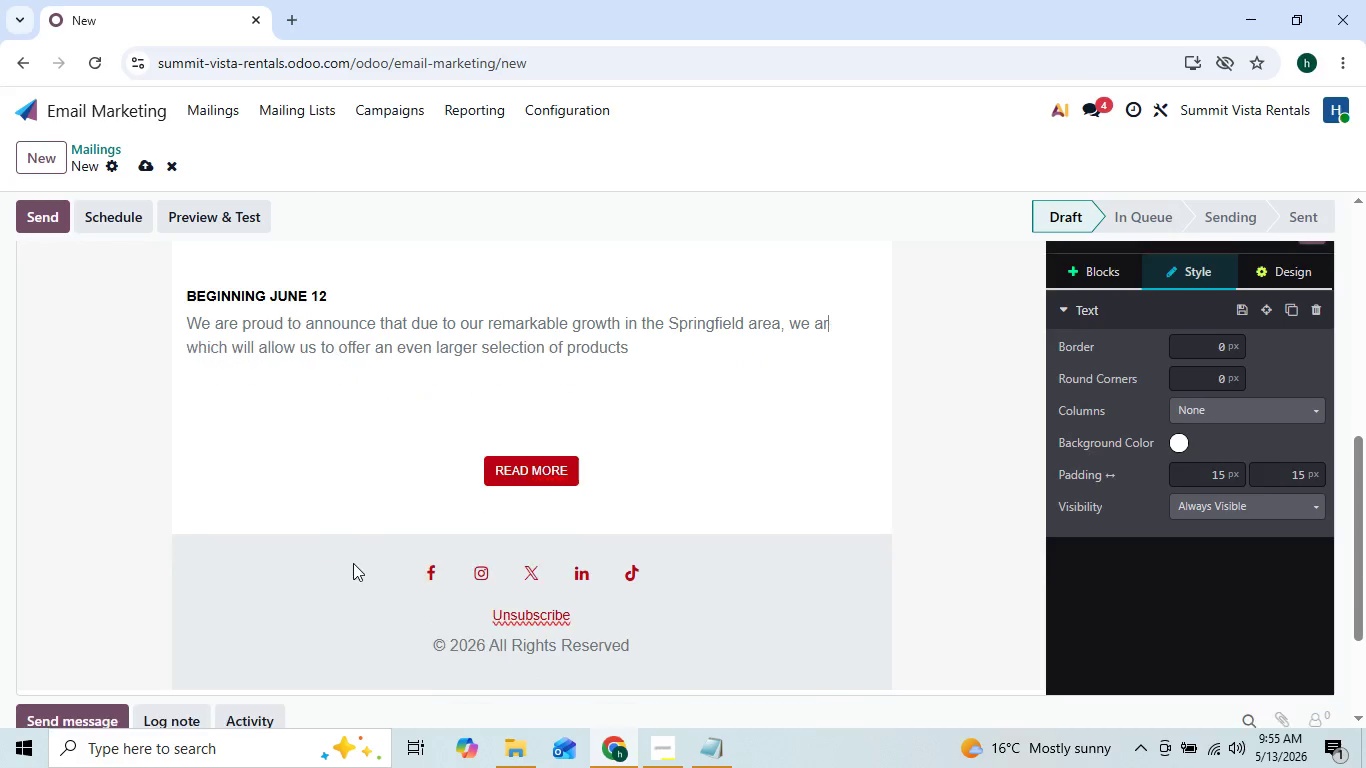 
key(Backspace)
 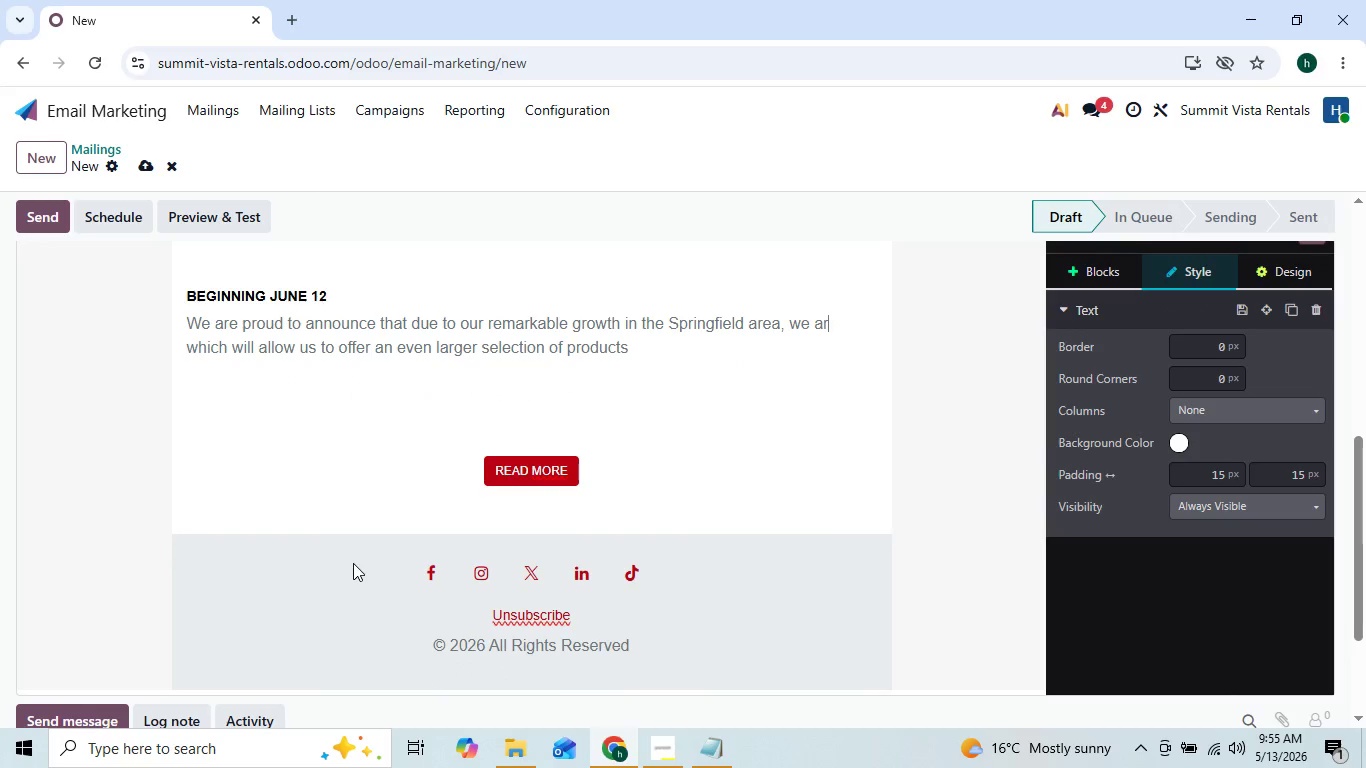 
key(Backspace)
 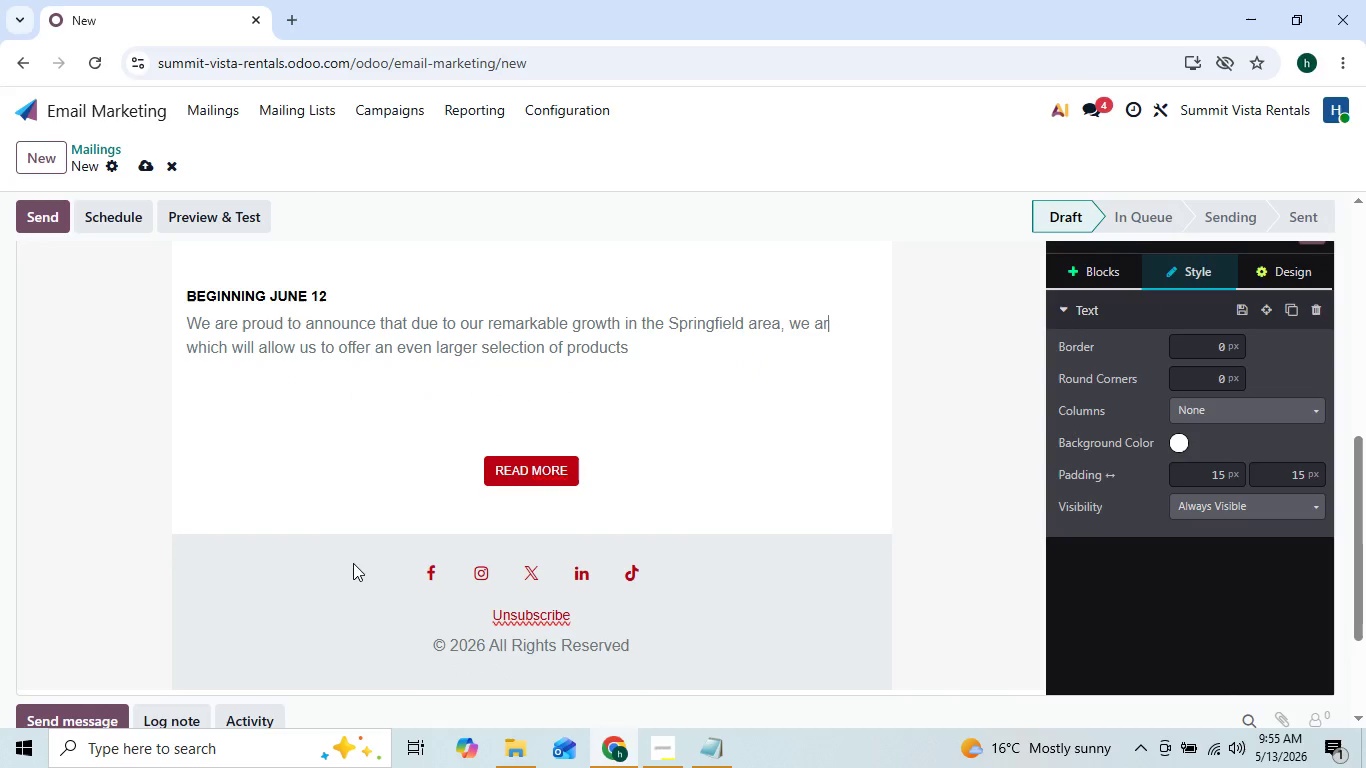 
key(Backspace)
 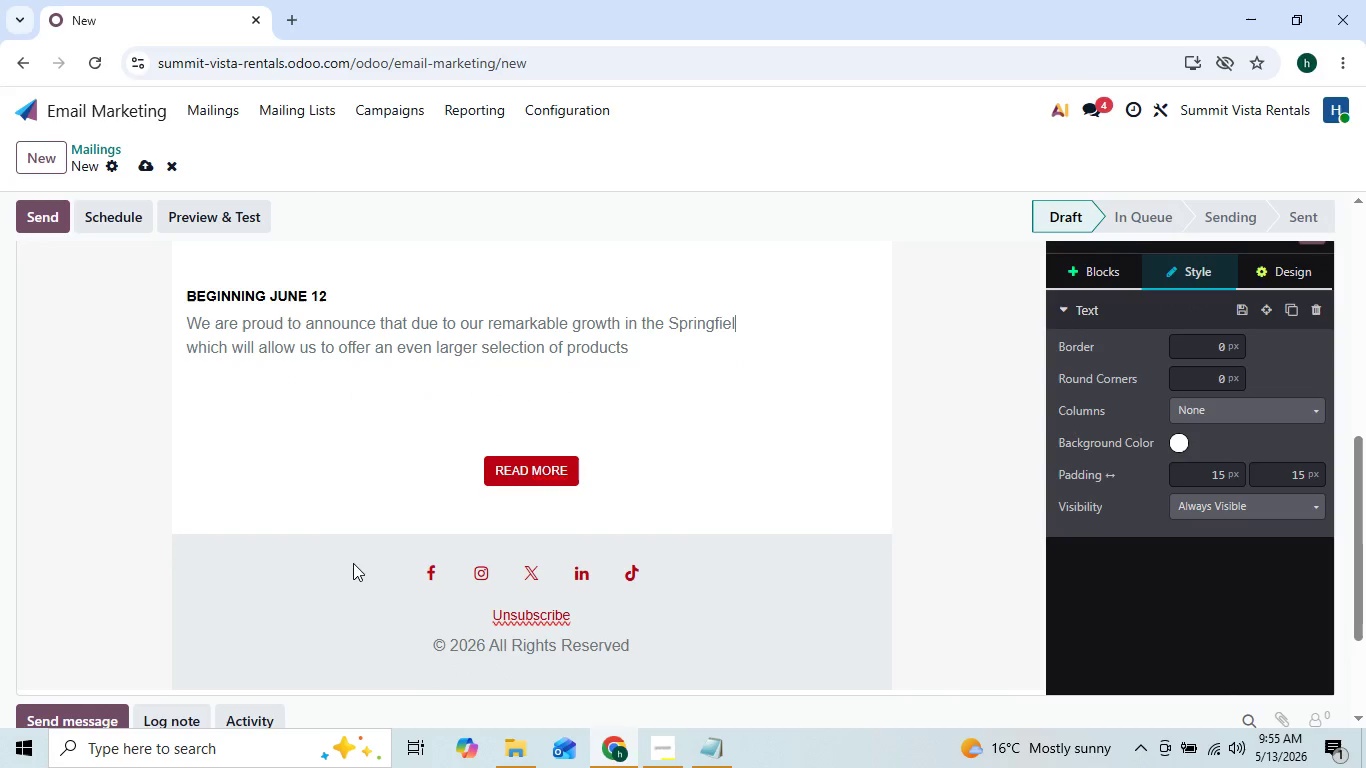 
hold_key(key=Backspace, duration=0.8)
 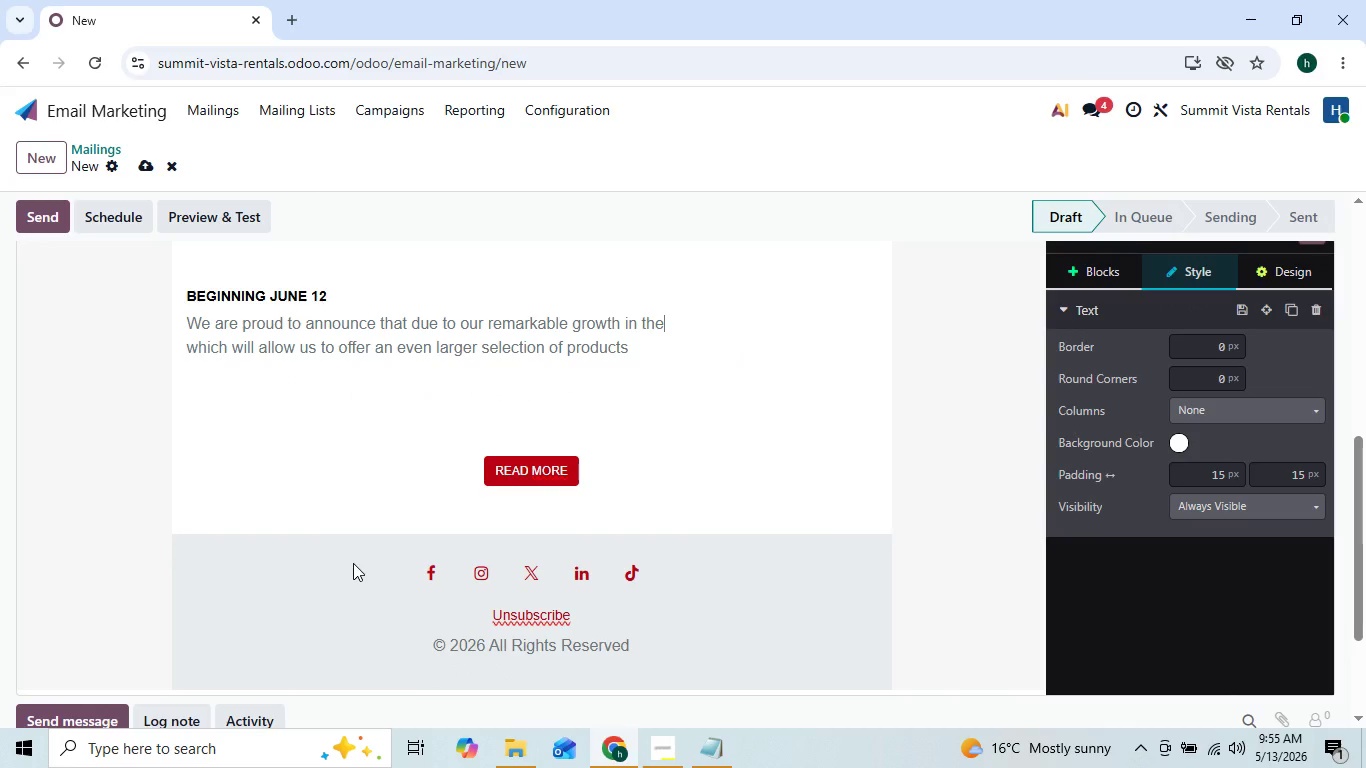 
hold_key(key=Backspace, duration=2.0)
 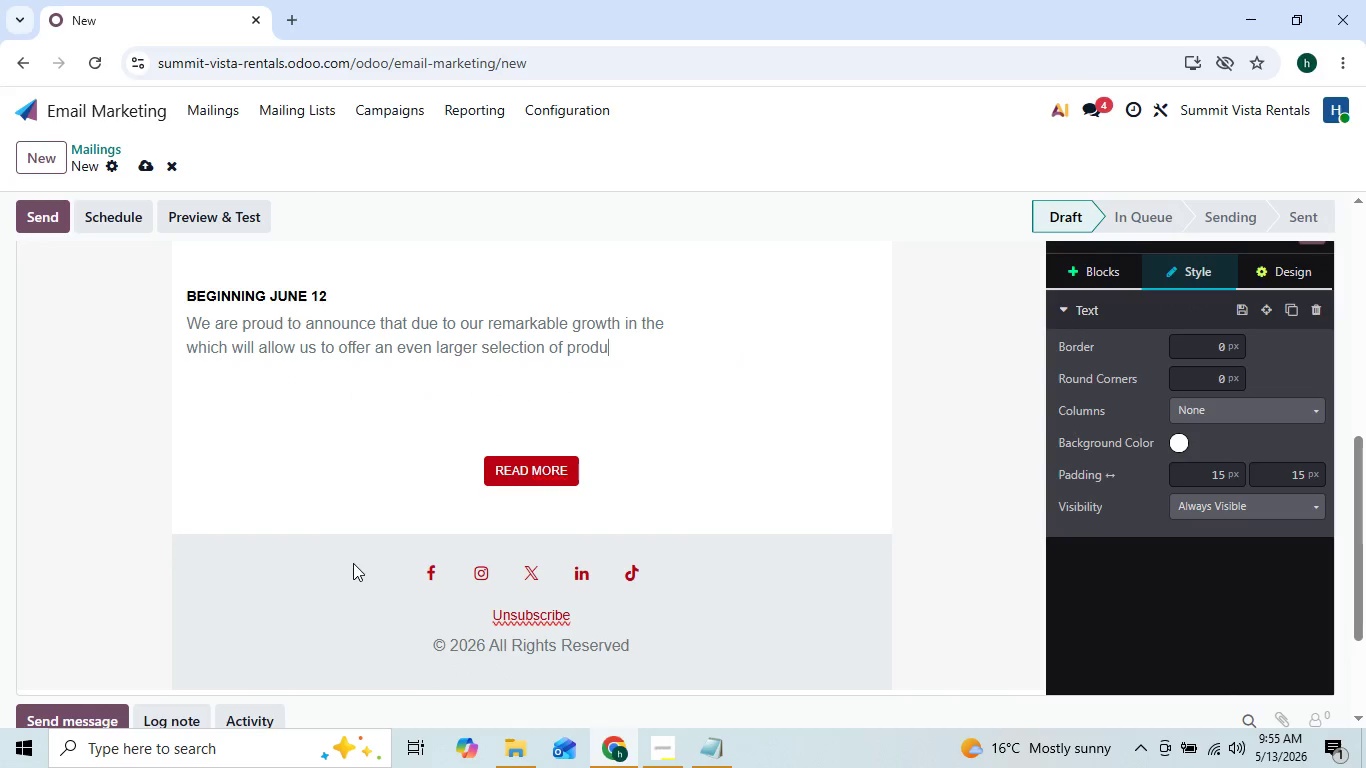 
key(ArrowDown)
 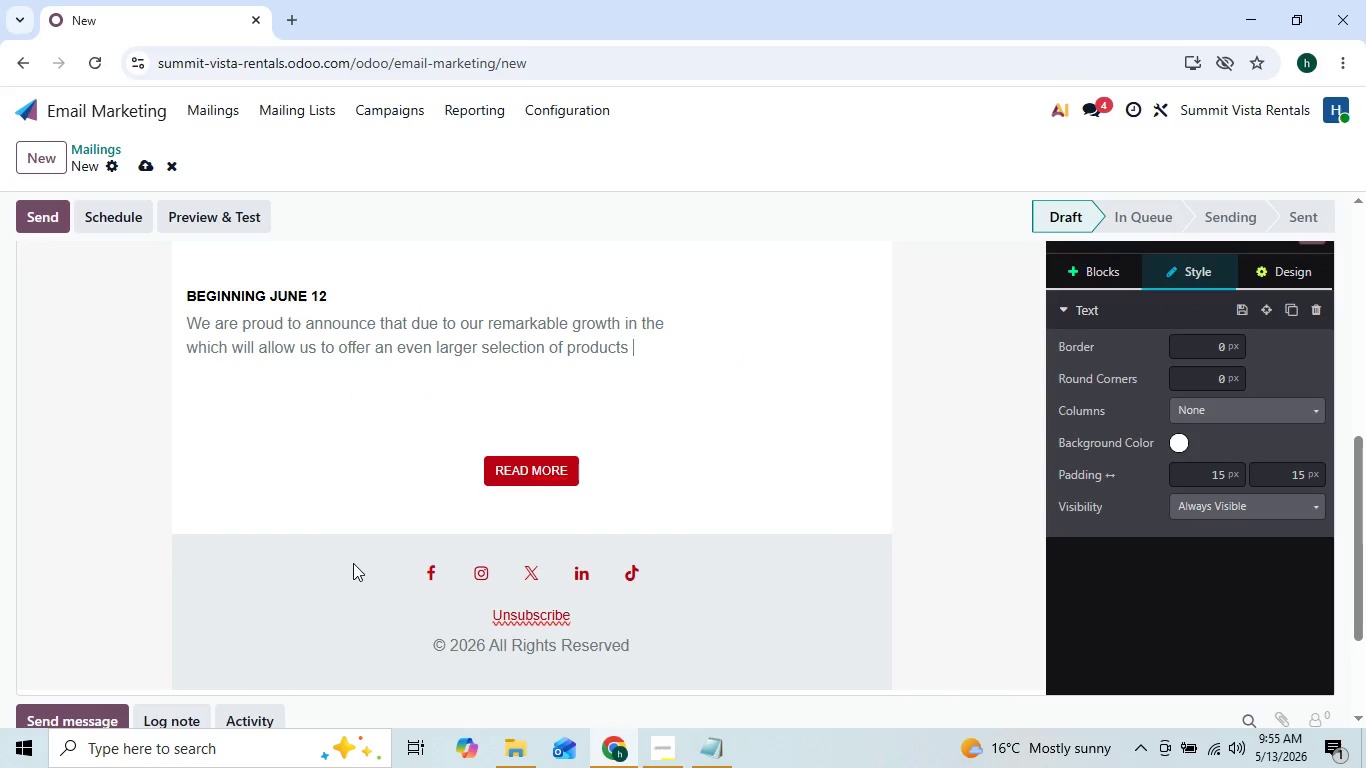 
key(Backspace)
 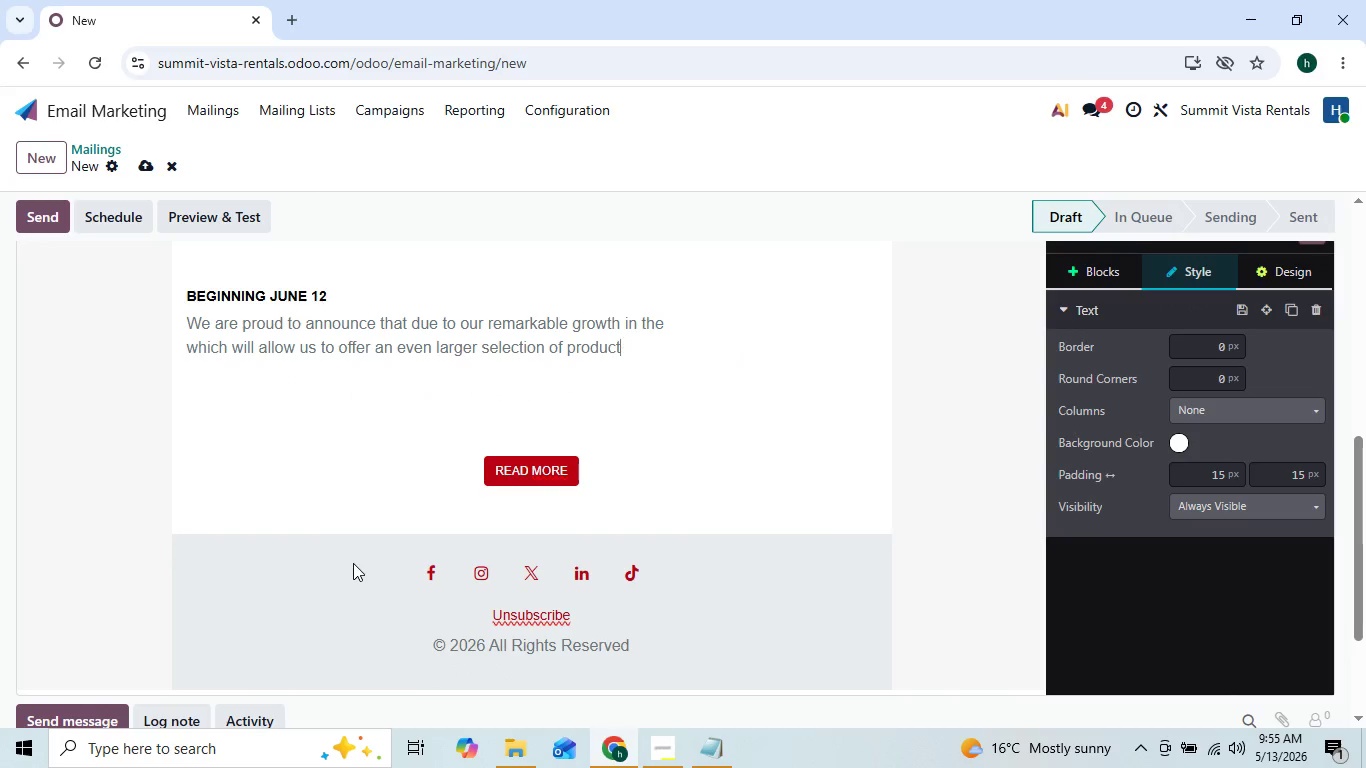 
key(Backspace)
 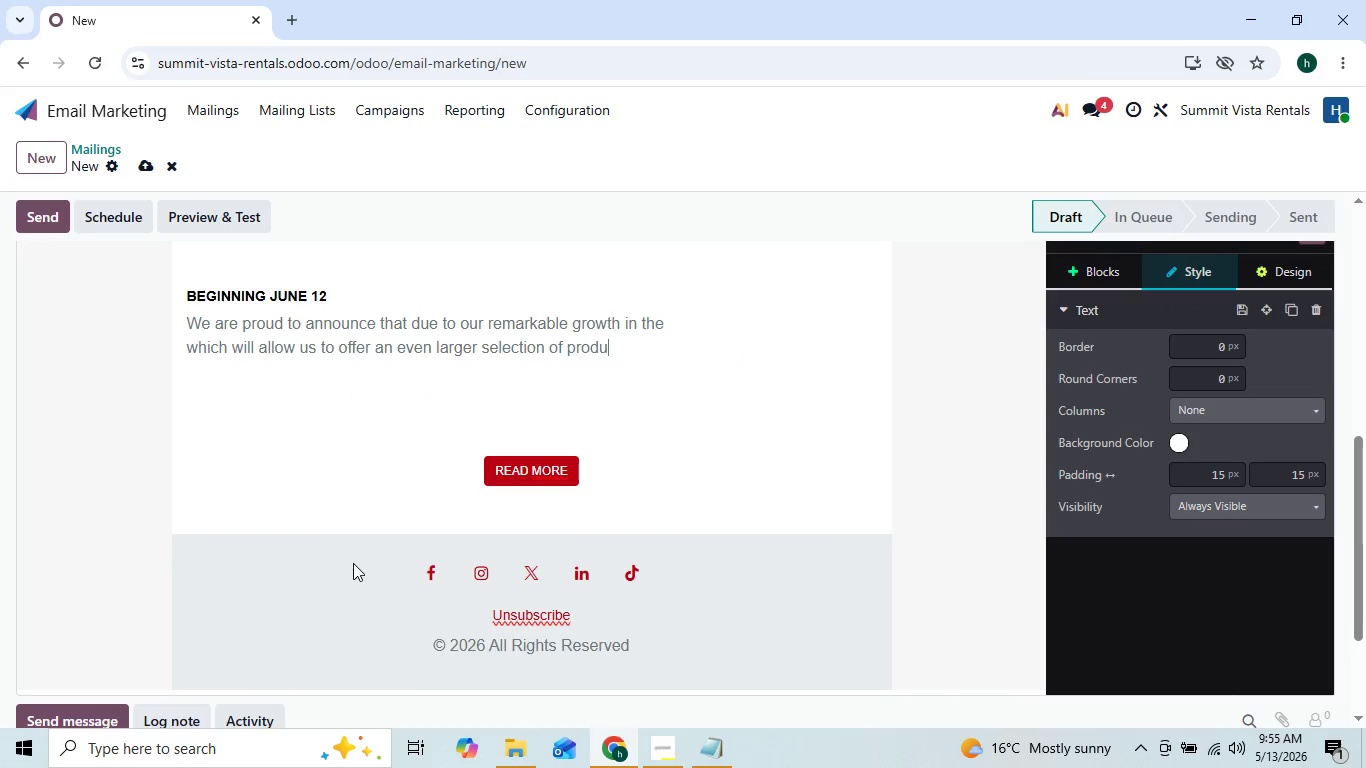 
key(Backspace)
 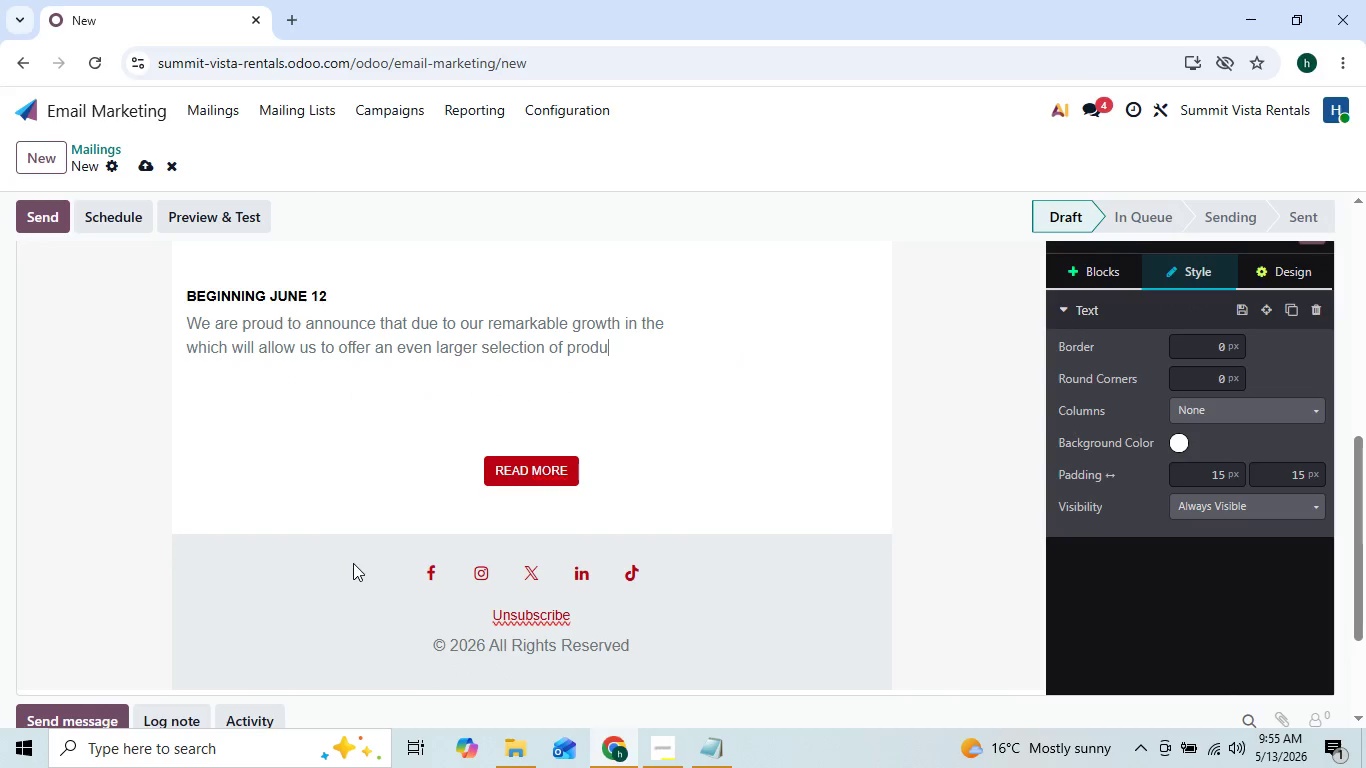 
key(Backspace)
 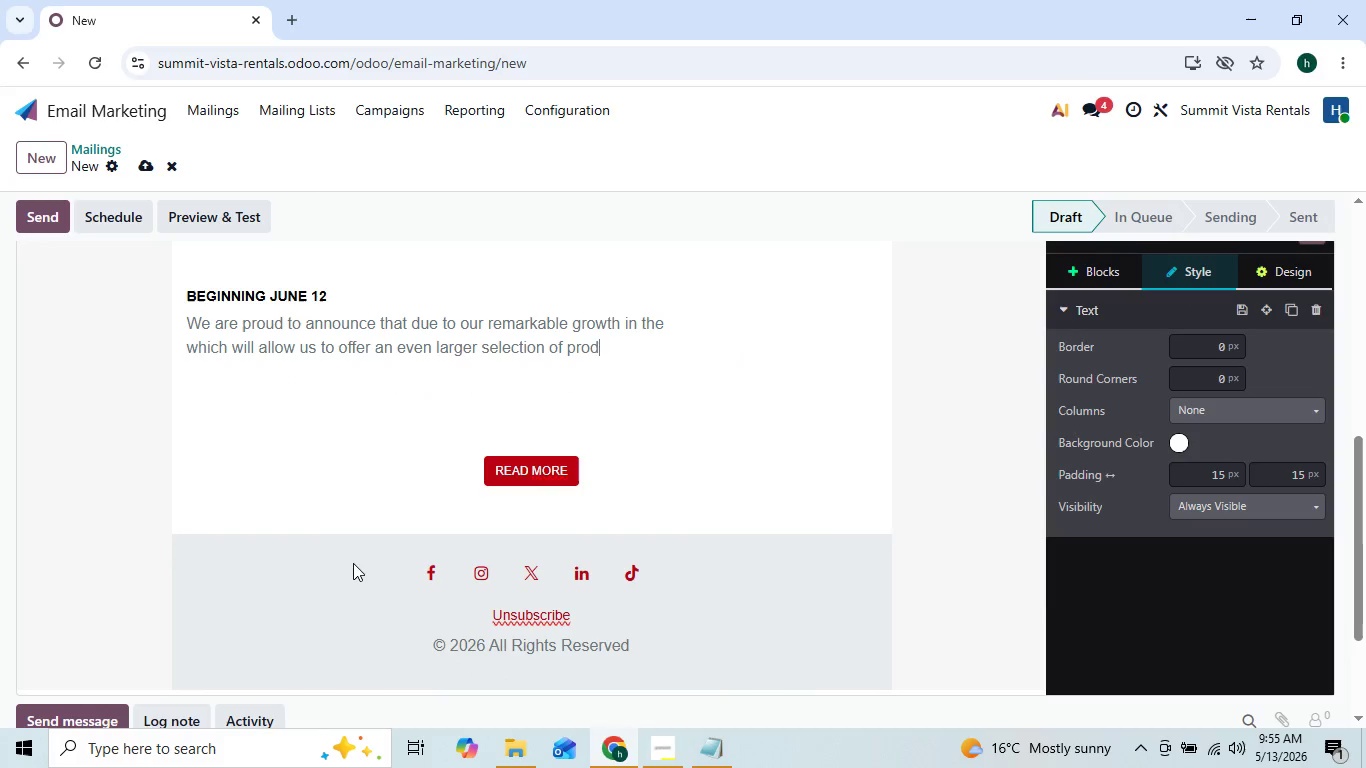 
key(Backspace)
 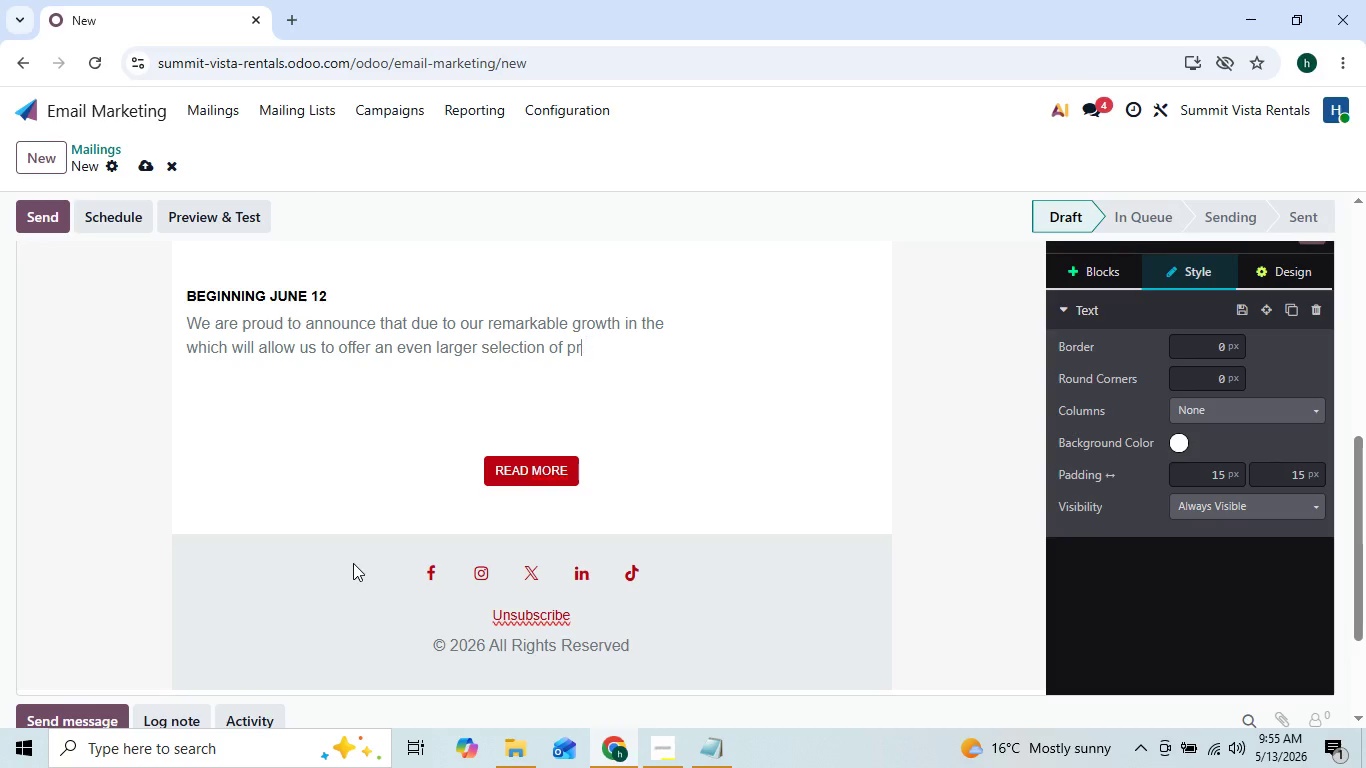 
hold_key(key=Backspace, duration=1.5)
 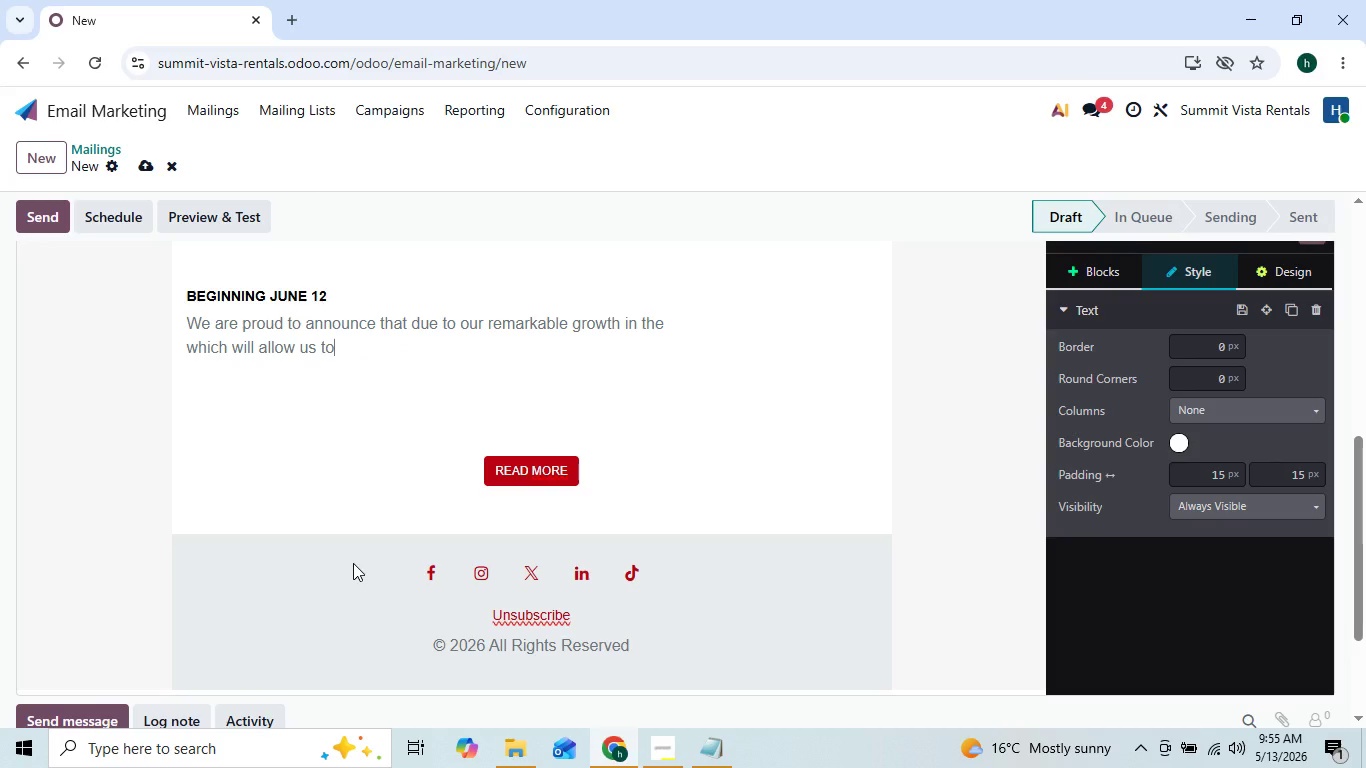 
hold_key(key=Backspace, duration=1.11)
 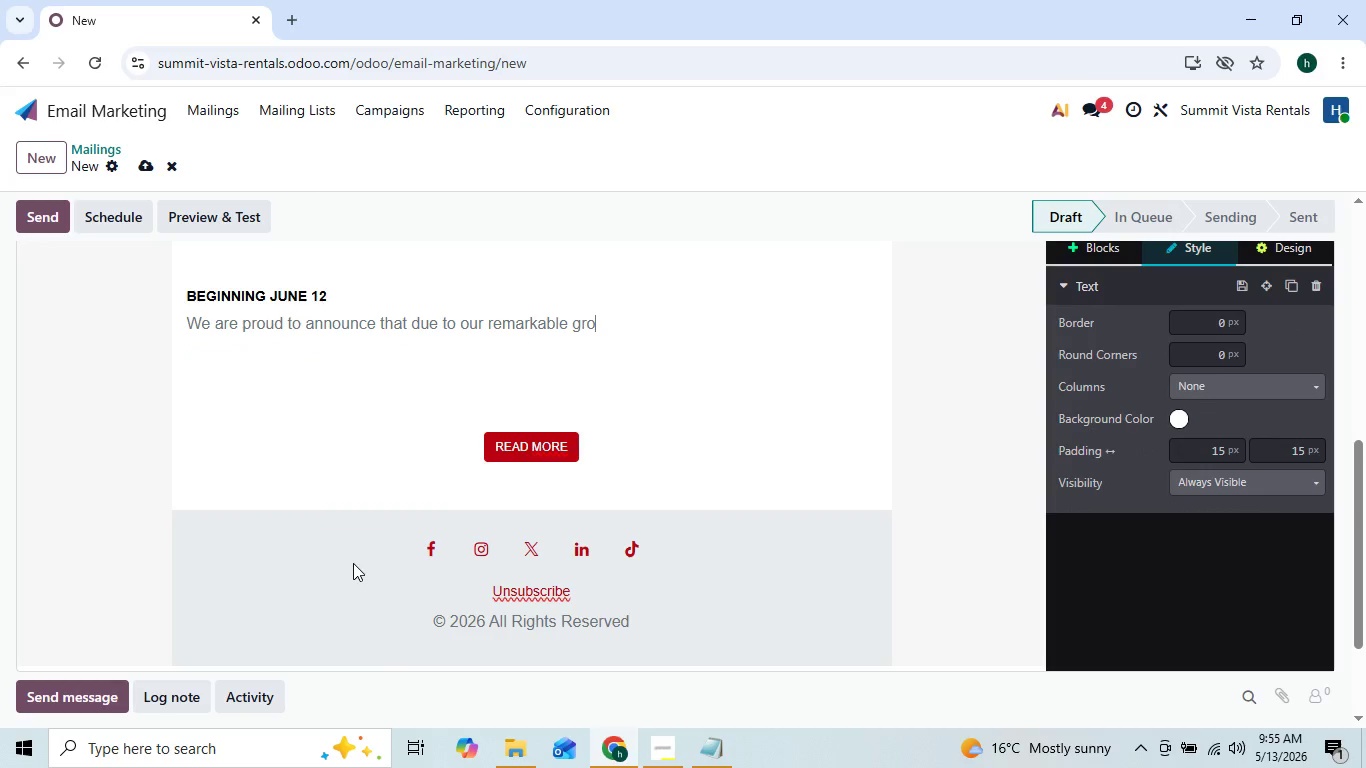 
key(Backspace)
key(Backspace)
key(Backspace)
key(Backspace)
key(Backspace)
key(Backspace)
key(Backspace)
key(Backspace)
key(Backspace)
key(Backspace)
key(Backspace)
key(Backspace)
key(Backspace)
key(Backspace)
key(Backspace)
key(Backspace)
key(Backspace)
key(Backspace)
key(Backspace)
key(Backspace)
key(Backspace)
key(Backspace)
key(Backspace)
key(Backspace)
key(Backspace)
key(Backspace)
key(Backspace)
key(Backspace)
key(Backspace)
key(Backspace)
key(Backspace)
key(Backspace)
key(Backspace)
key(Backspace)
key(Backspace)
key(Backspace)
key(Backspace)
key(Backspace)
key(Backspace)
key(Backspace)
key(Backspace)
key(Backspace)
key(Backspace)
key(Backspace)
key(Backspace)
key(Backspace)
key(Backspace)
key(Backspace)
key(Backspace)
key(Backspace)
key(Backspace)
key(Backspace)
key(Backspace)
key(Backspace)
type(As travel demmand begins ramping up for the upcoming c)
key(Backspace)
type(bb)
key(Backspace)
type(ooking season, many vacational rental)
 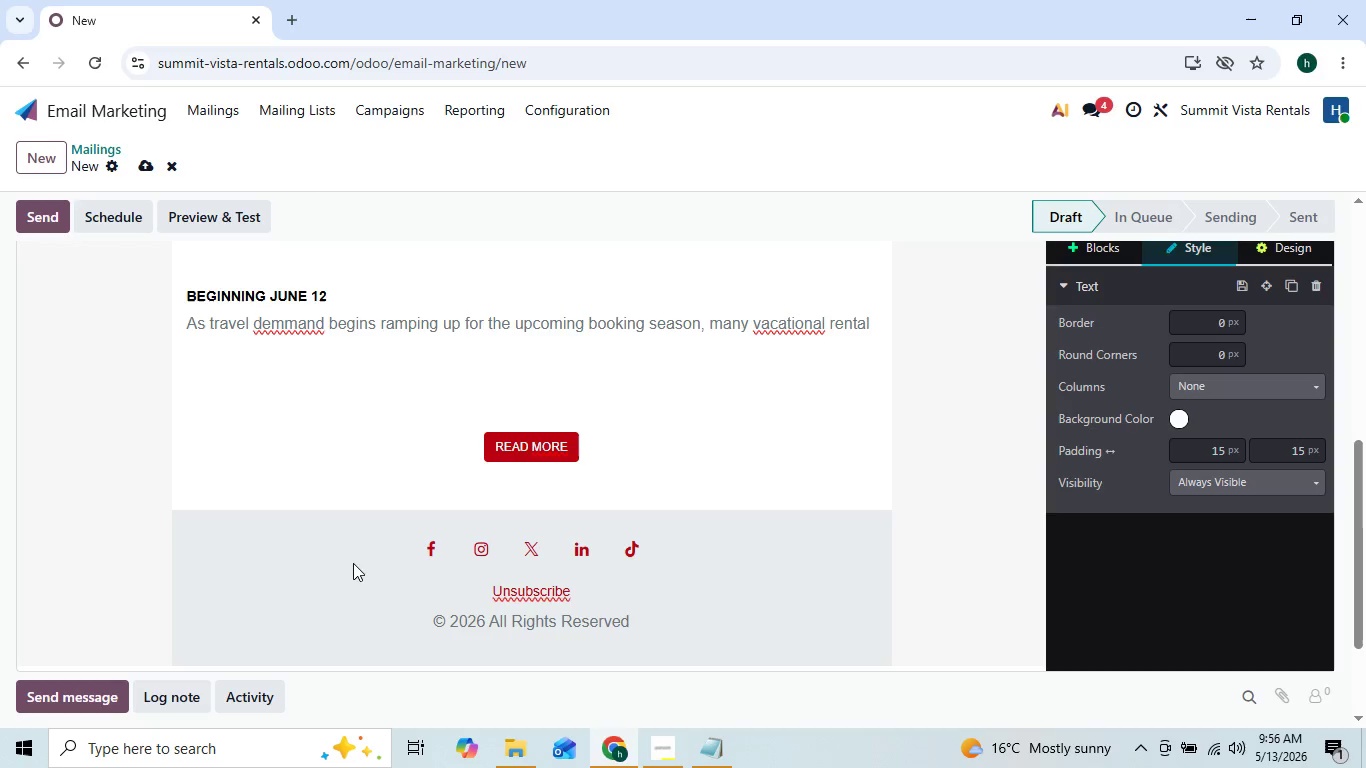 
wait(15.73)
 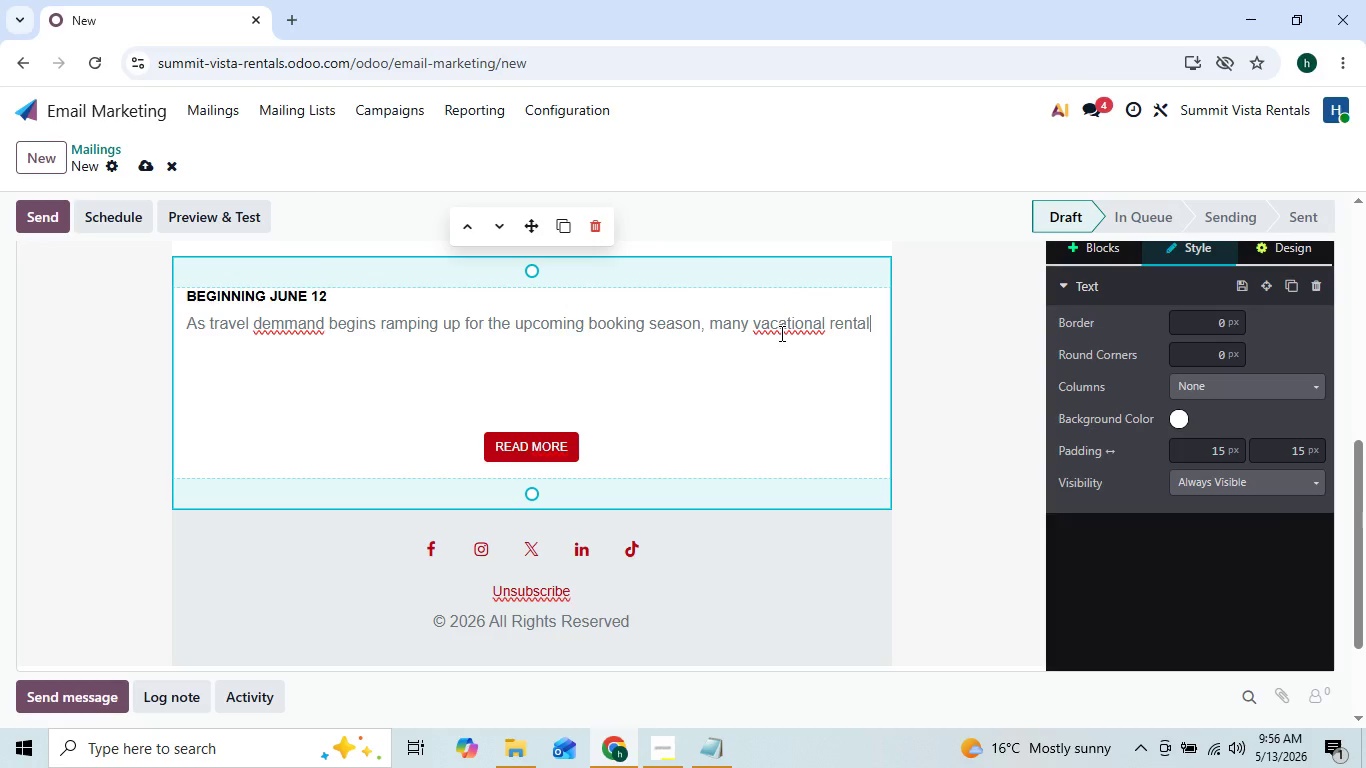 
left_click([827, 323])
 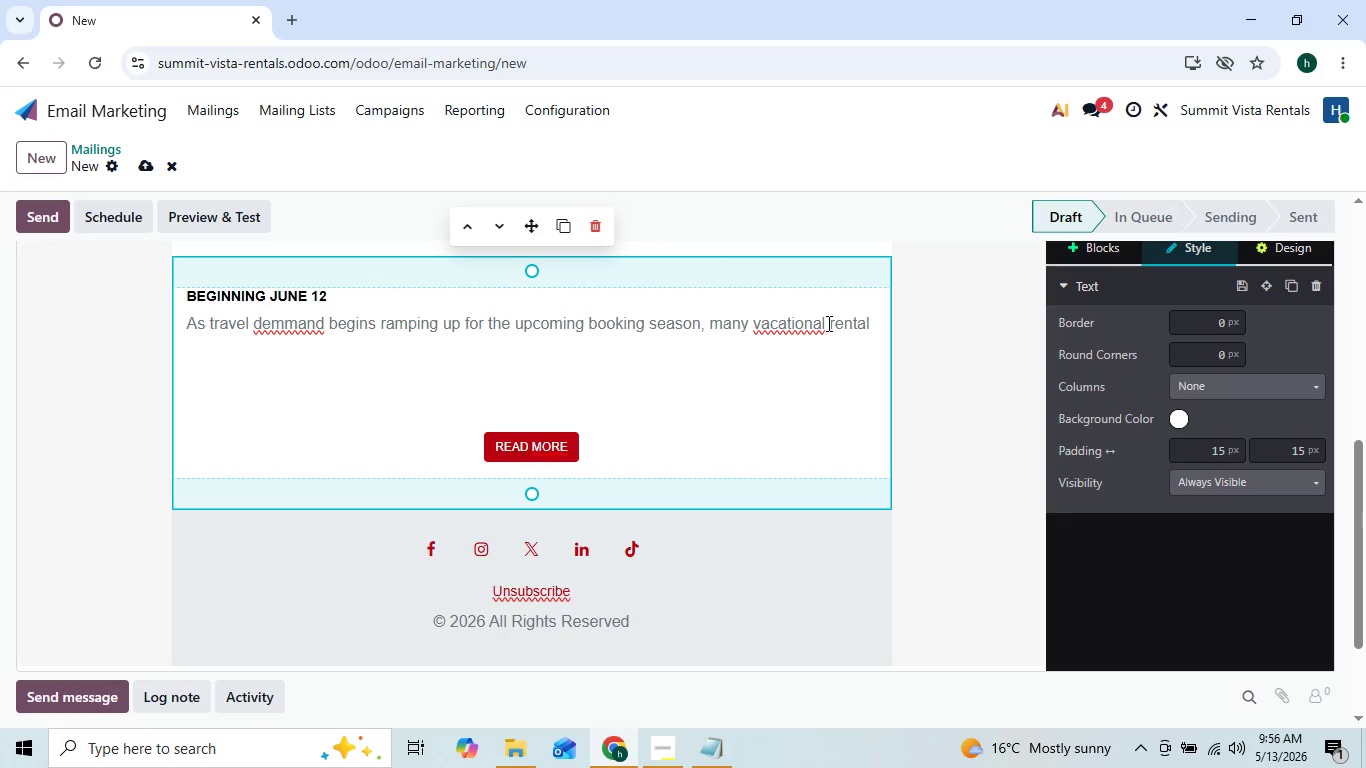 
key(Backspace)
 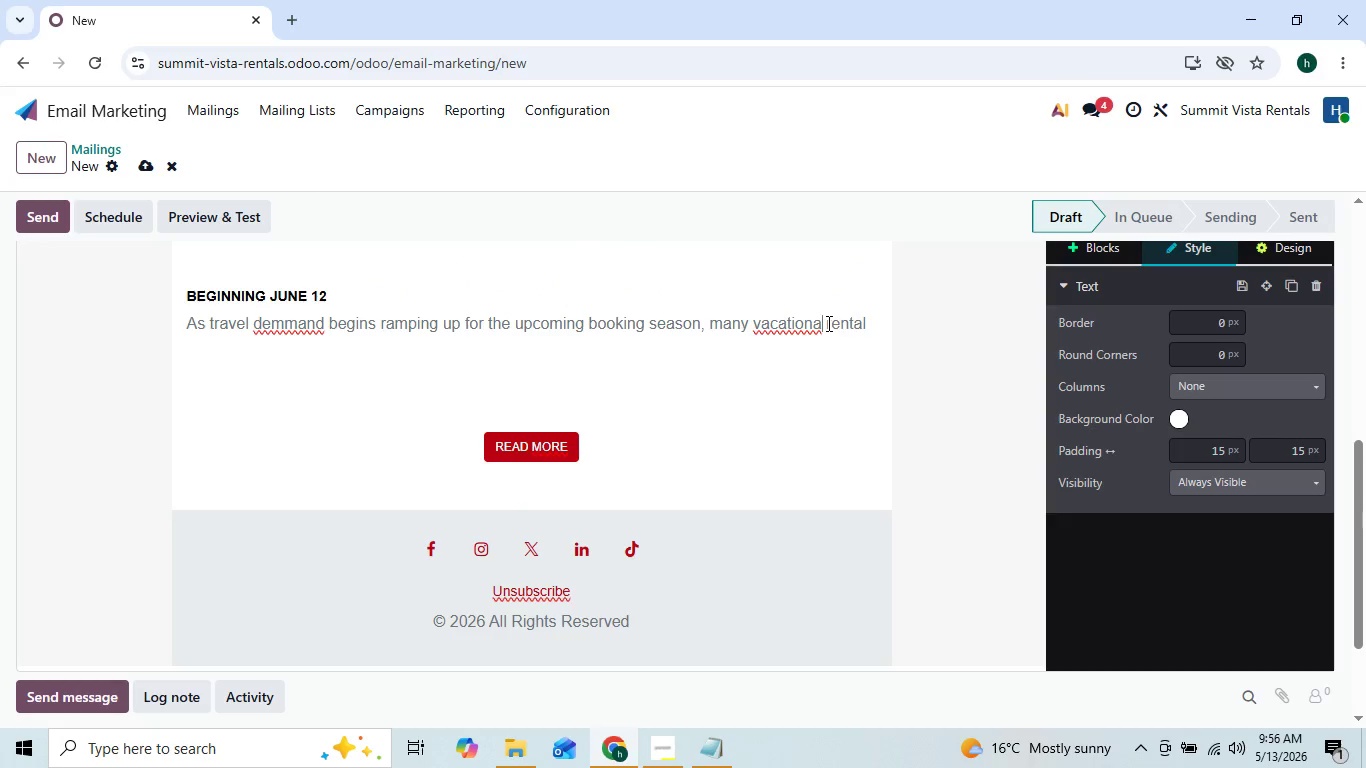 
key(Backspace)
 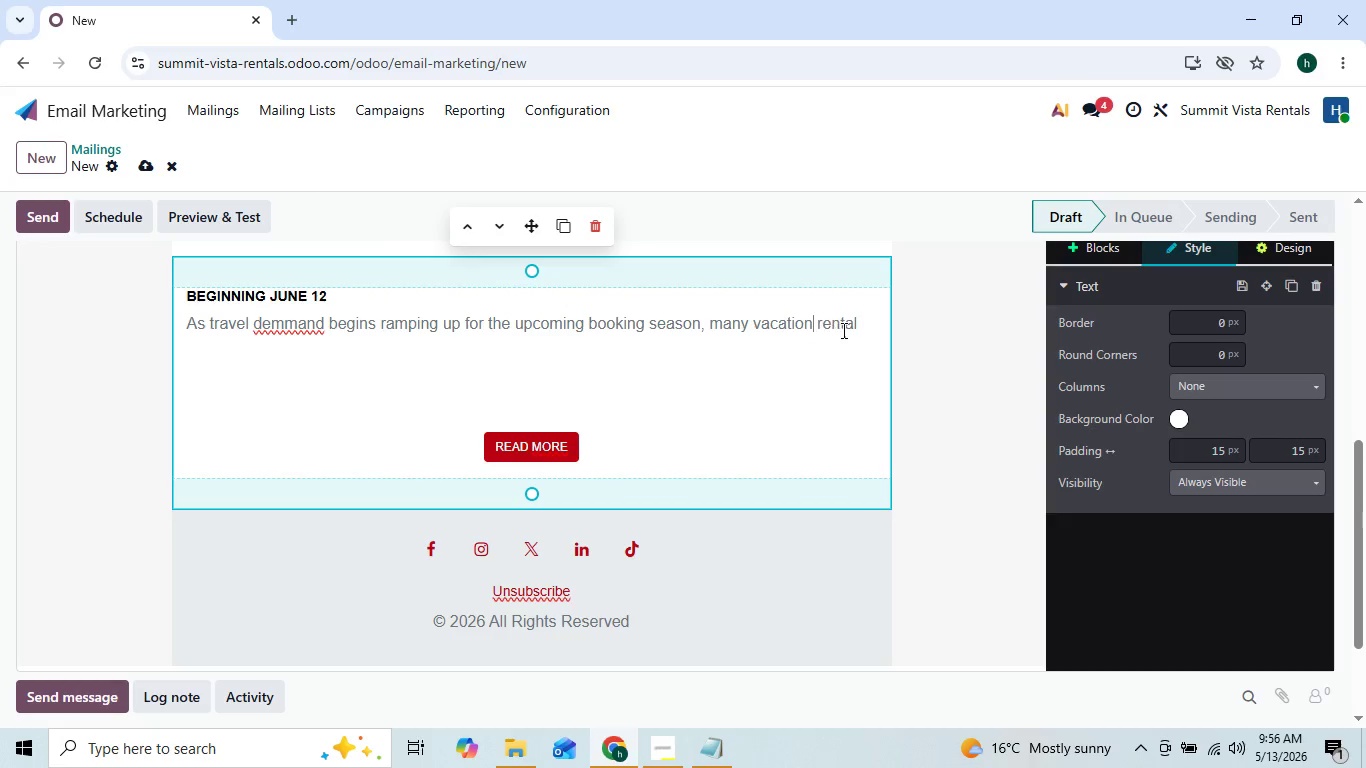 
left_click([859, 324])
 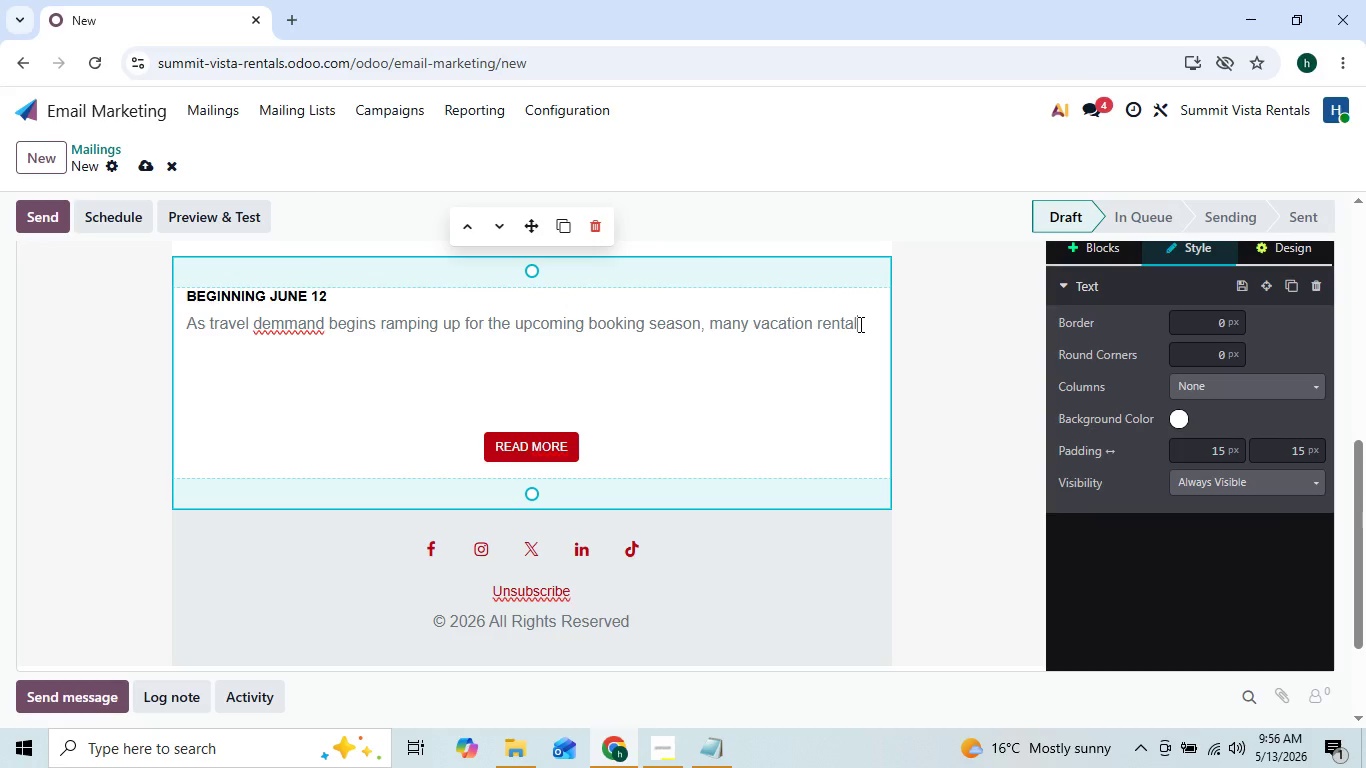 
type( owners are )
 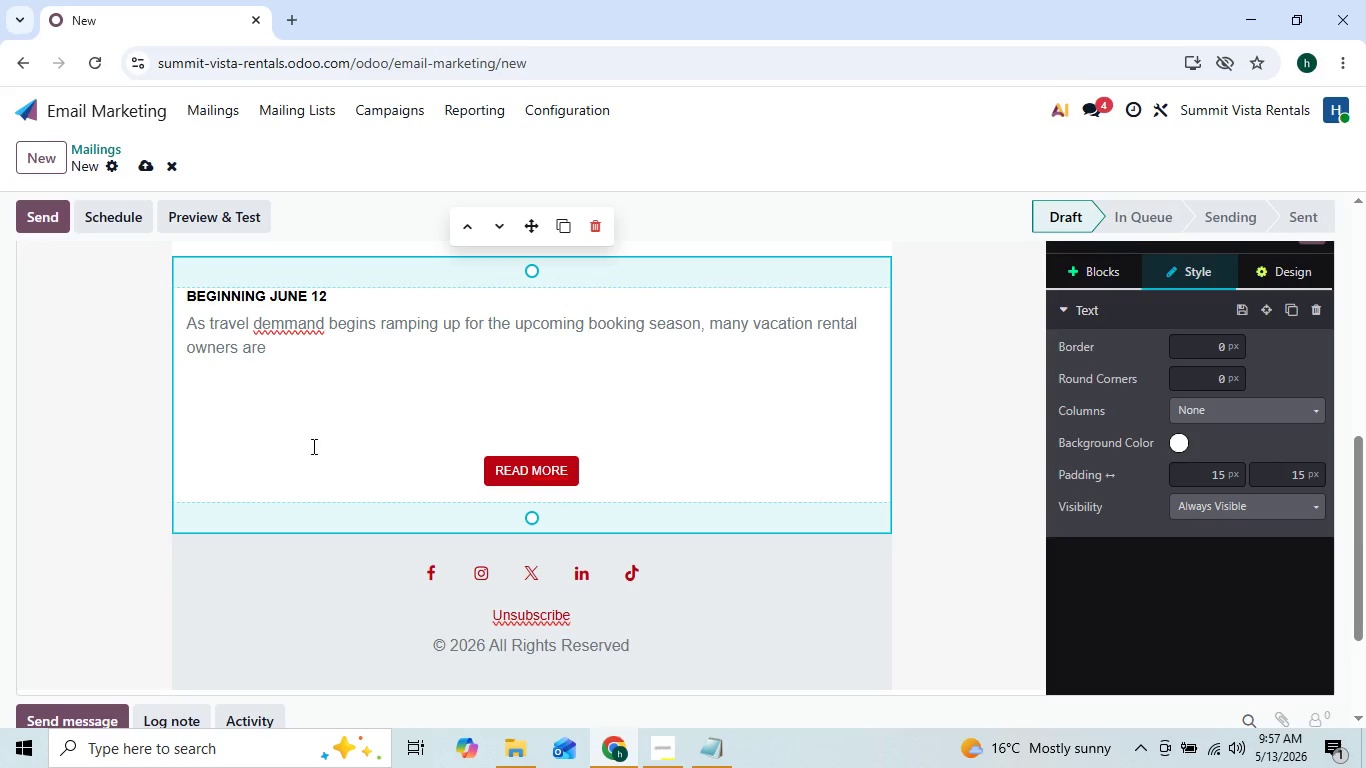 
wait(5.31)
 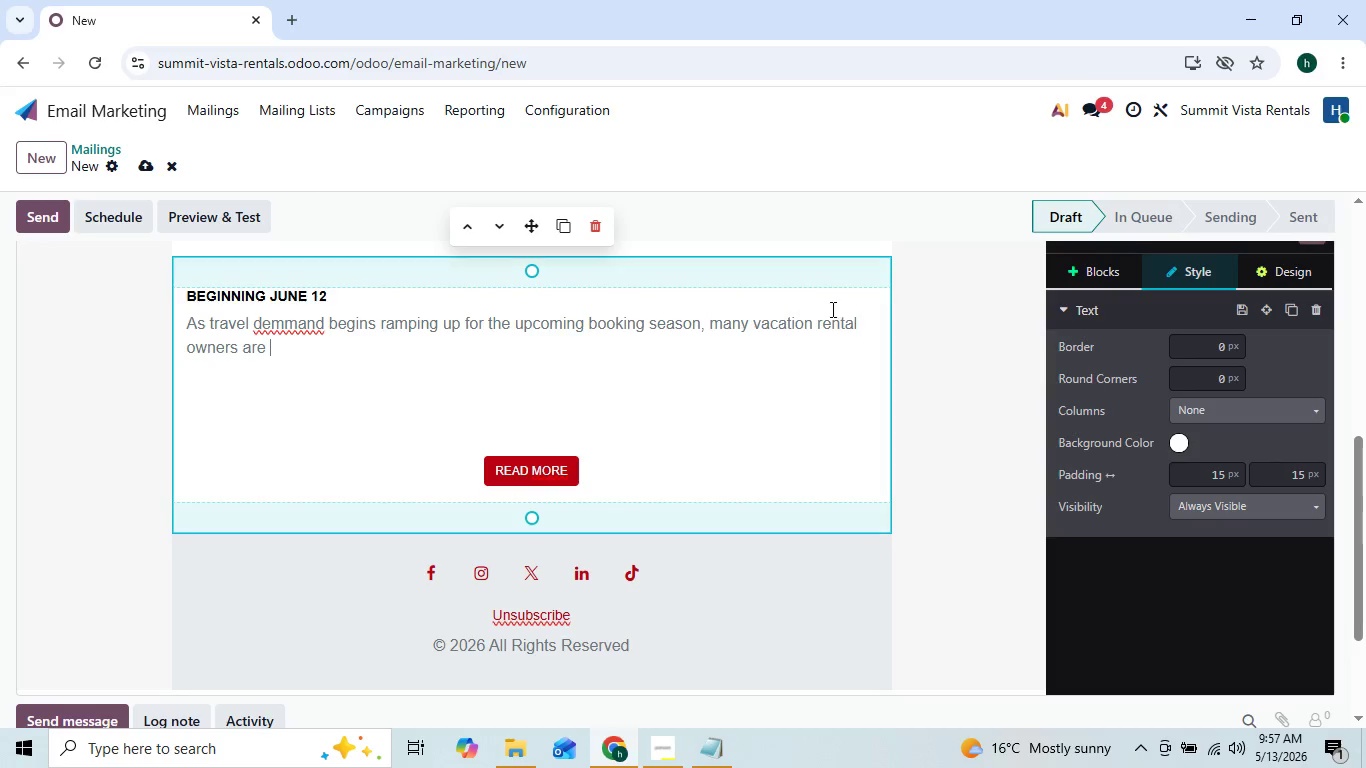 
left_click([291, 321])
 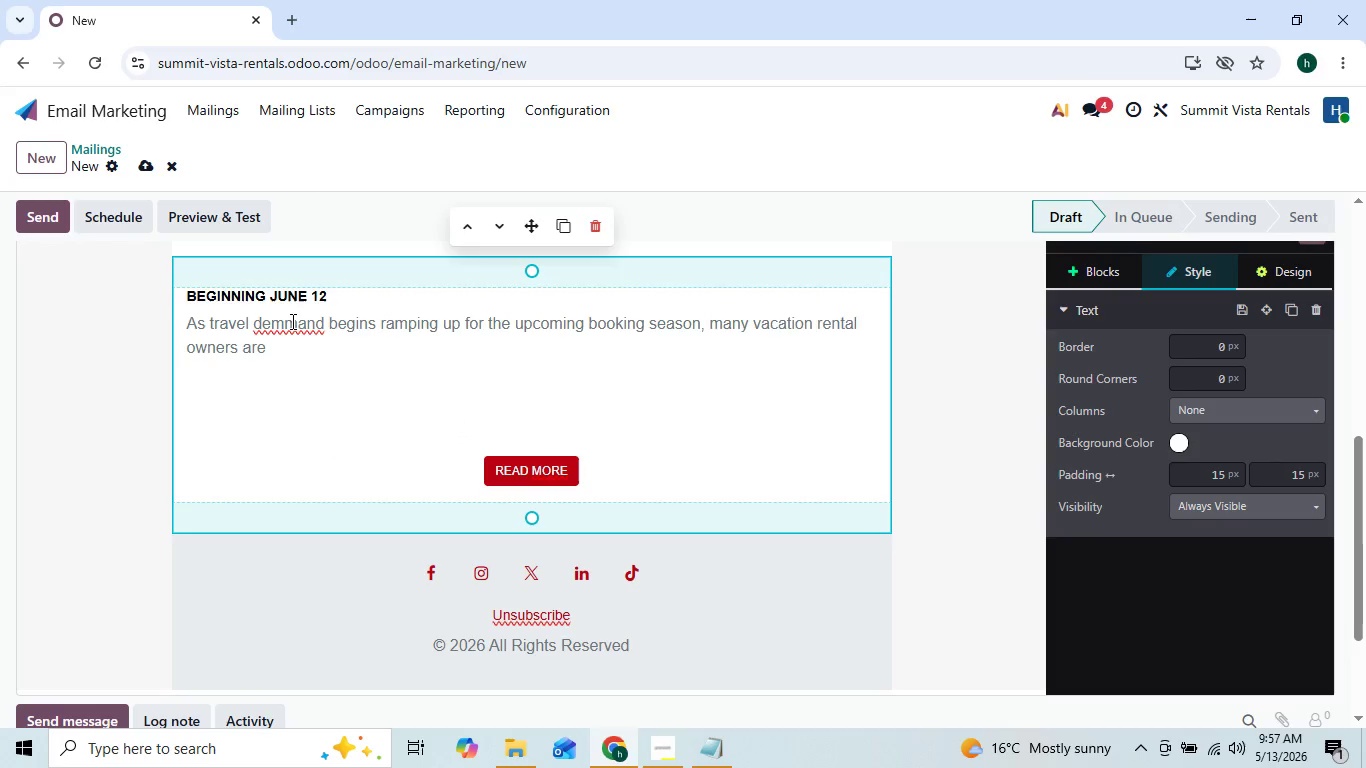 
key(Backspace)
 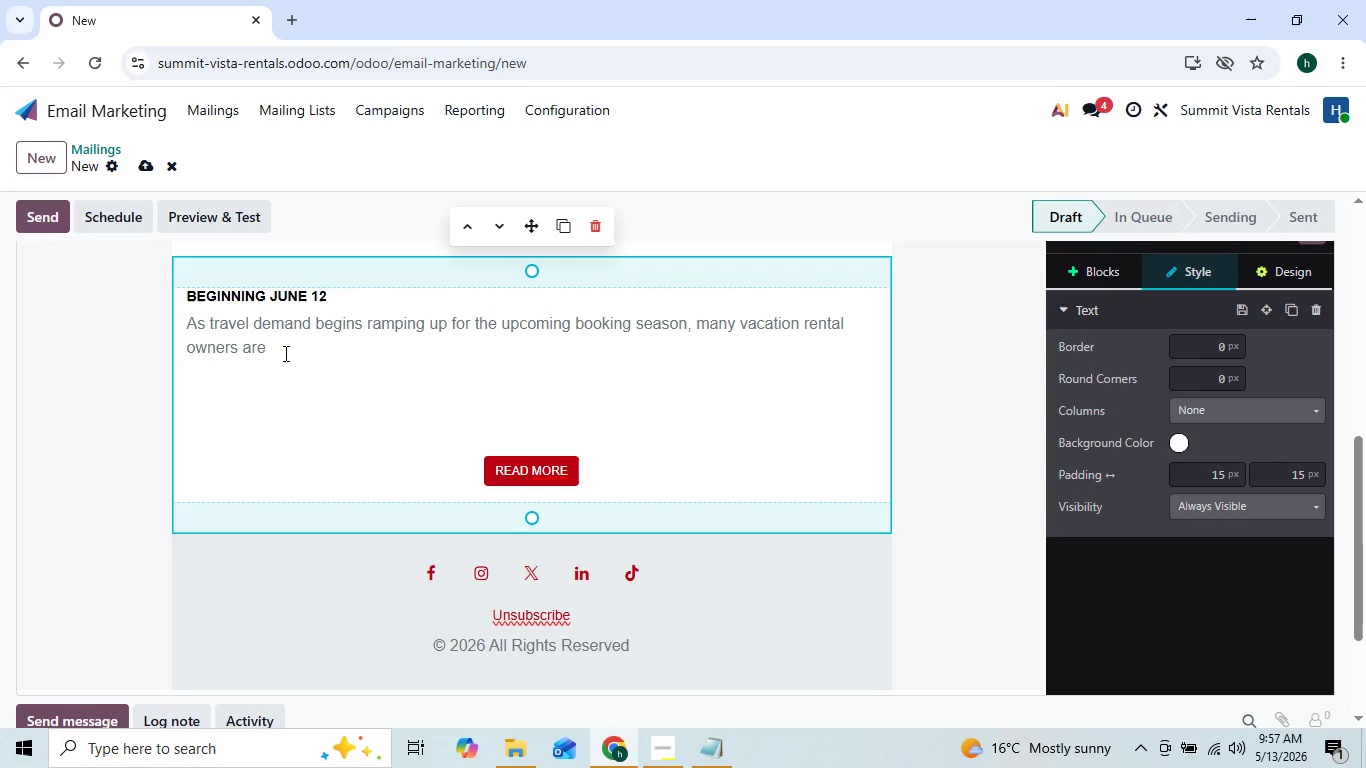 
left_click([272, 353])
 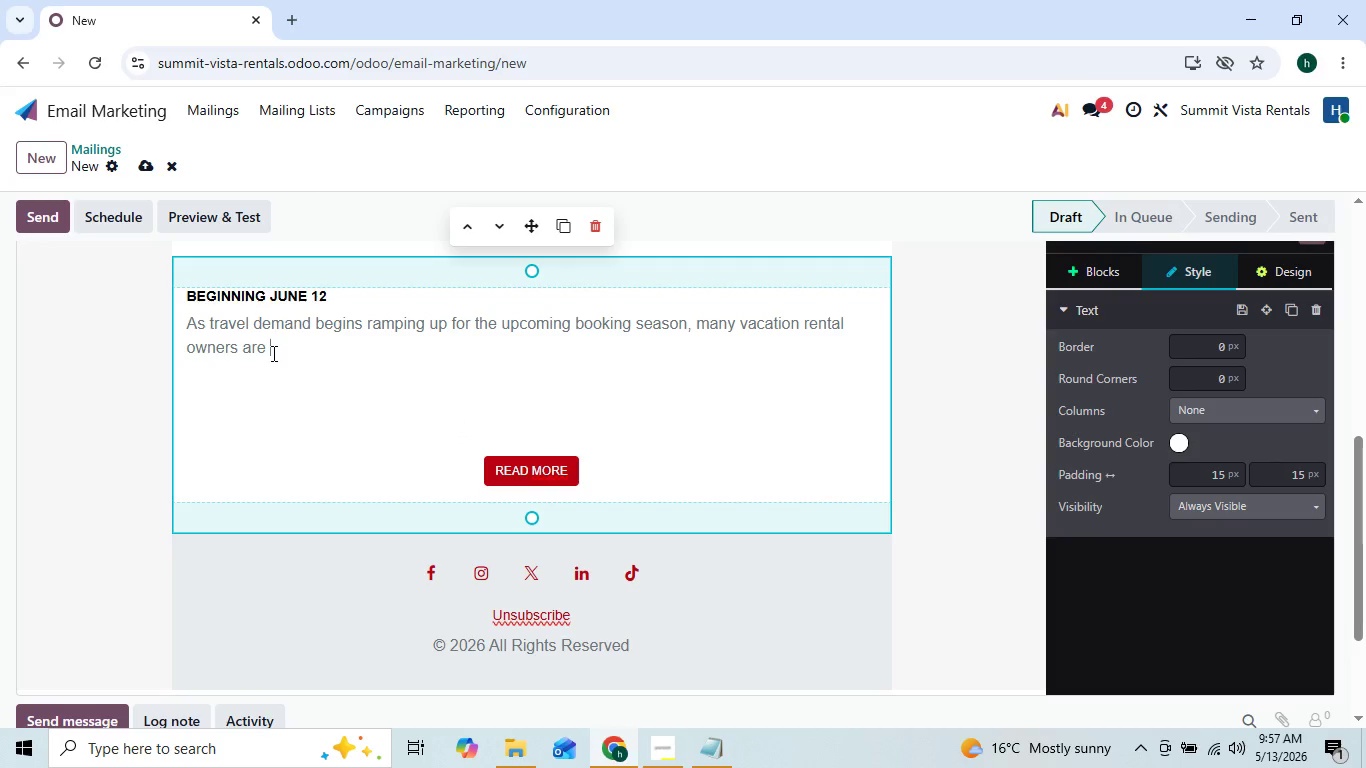 
type(pre)
 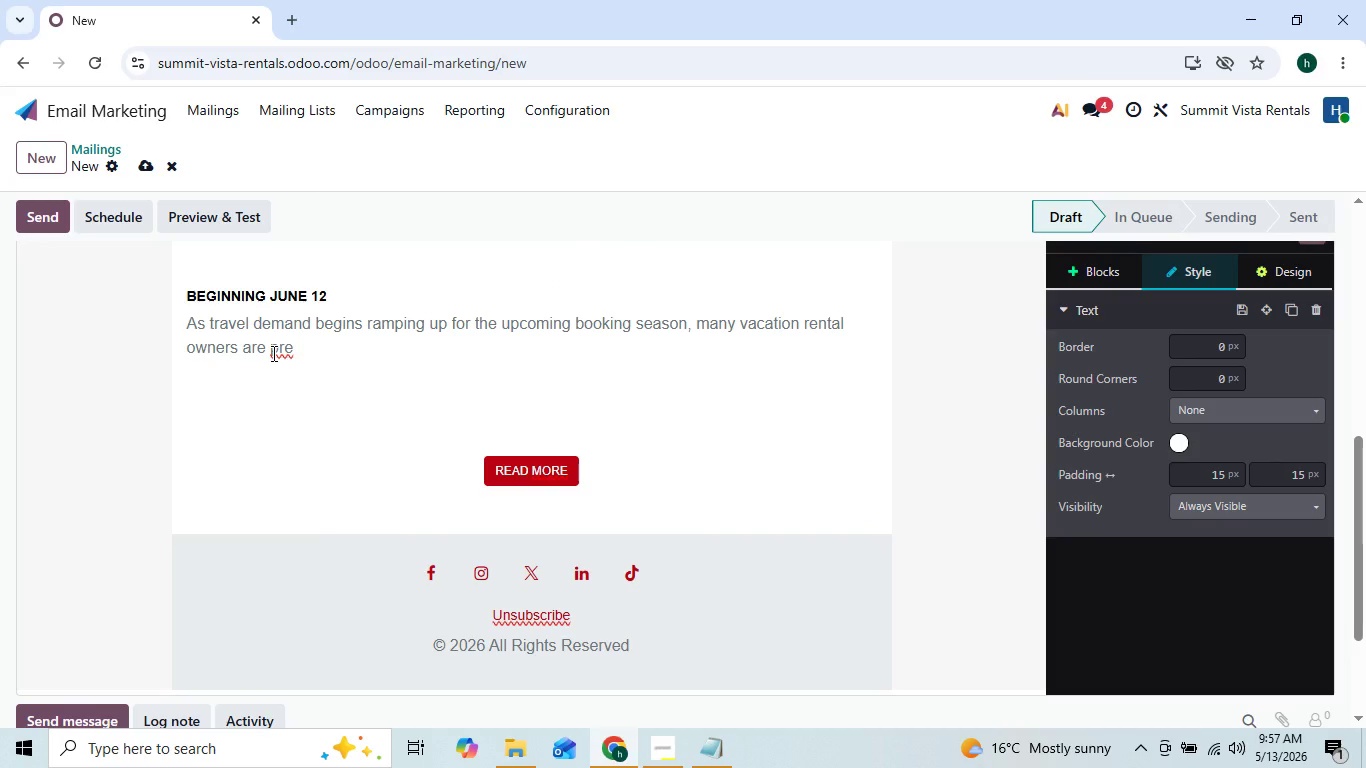 
key(ArrowLeft)
 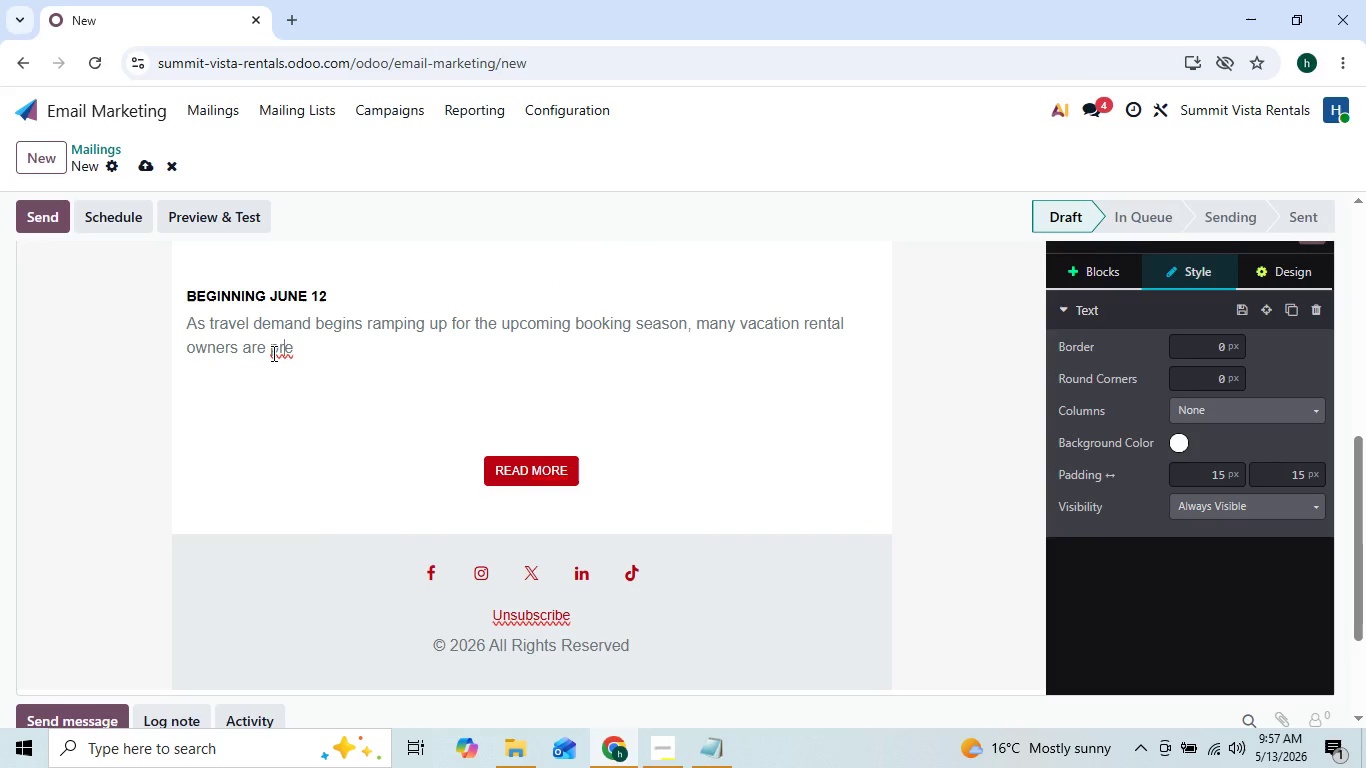 
key(ArrowRight)
 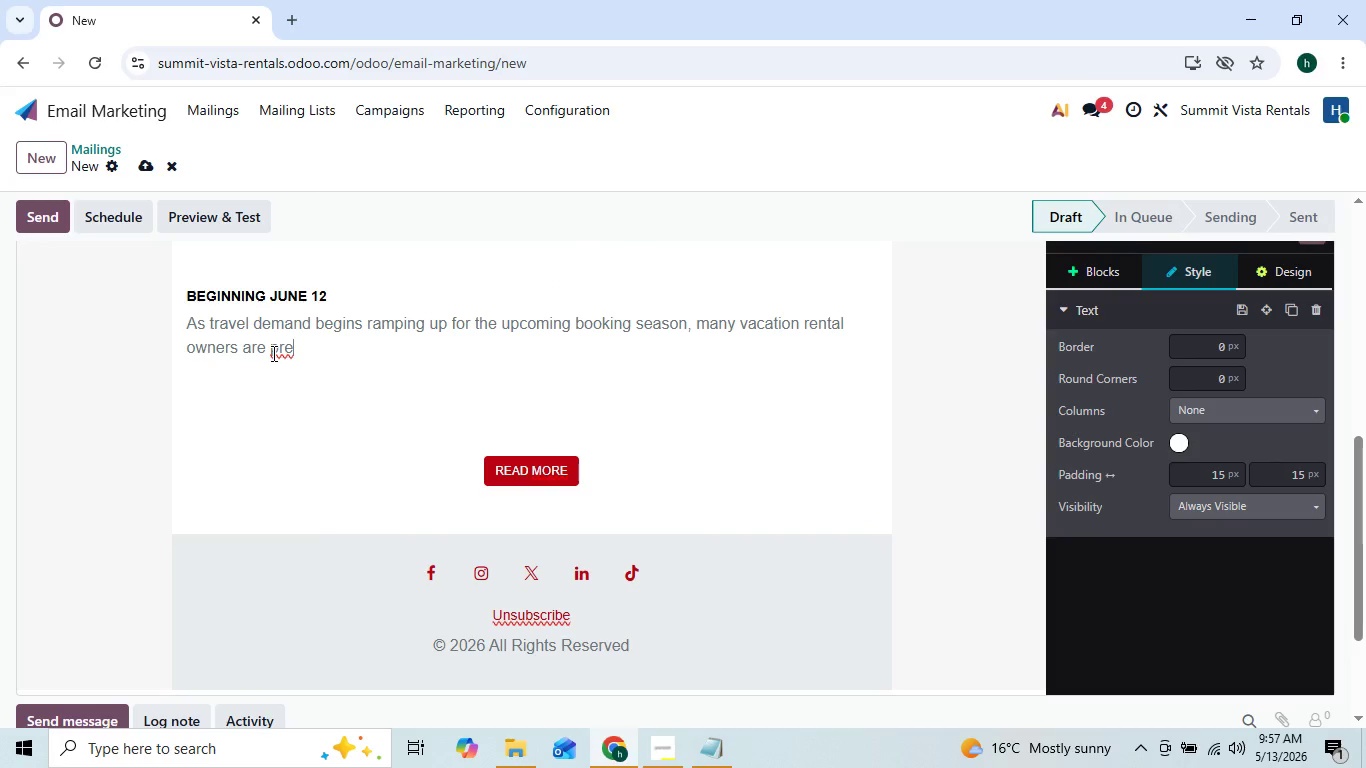 
type(paring their properties to capture highr-value reservations)
 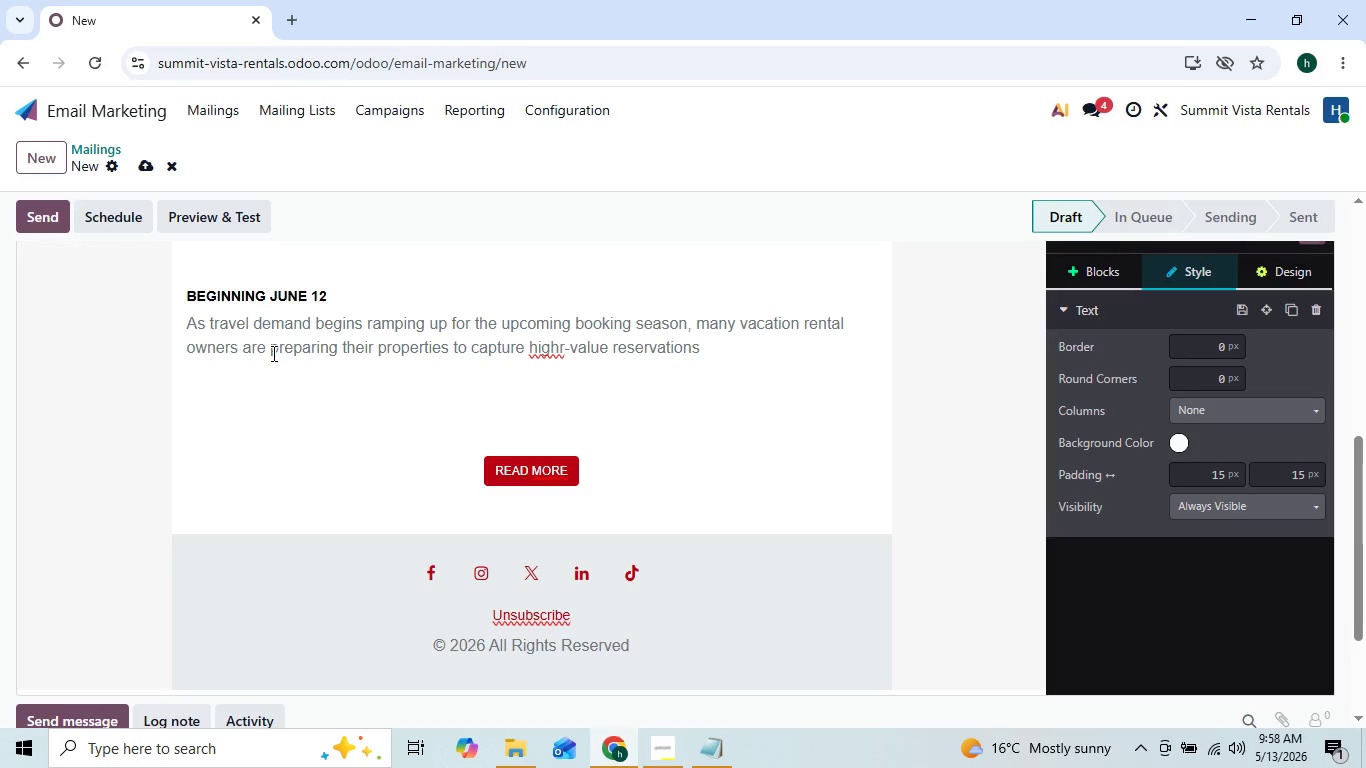 
key(ArrowLeft)
 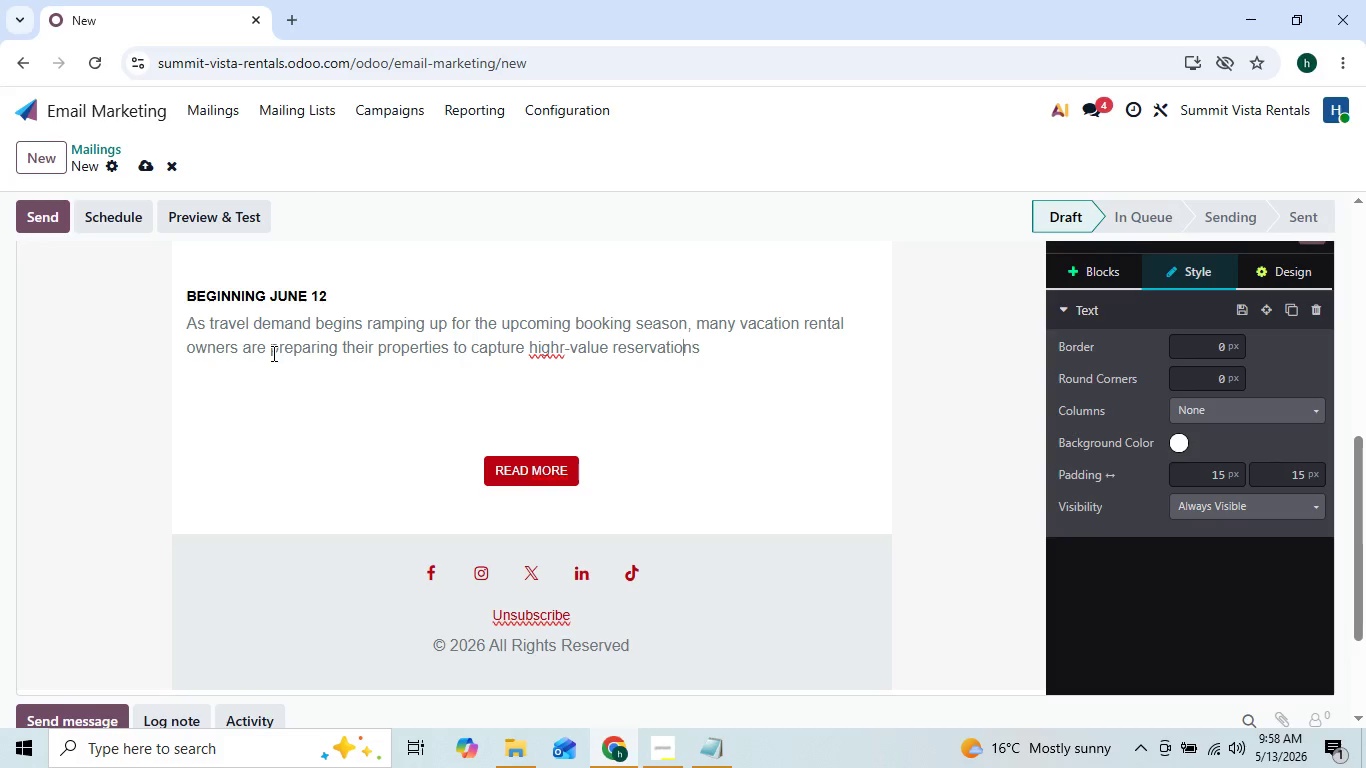 
key(ArrowLeft)
 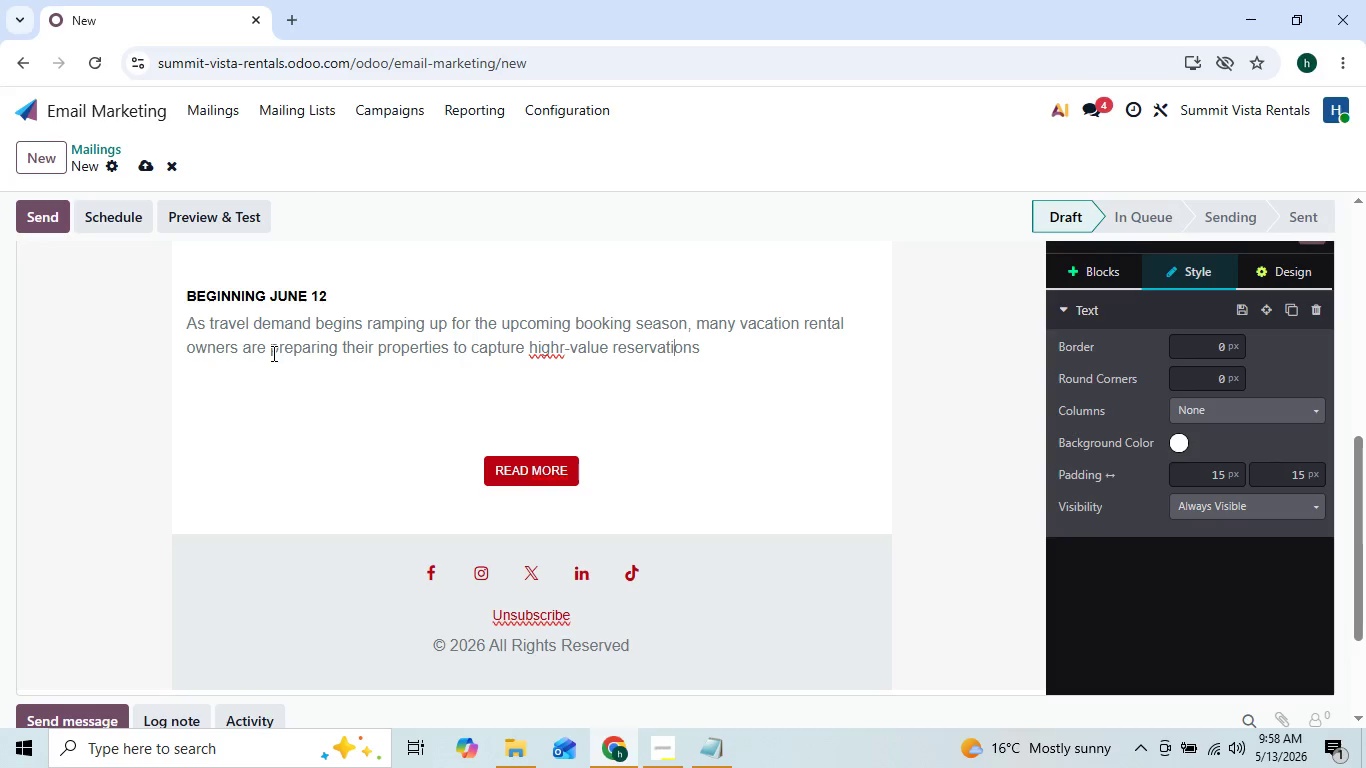 
key(ArrowLeft)
 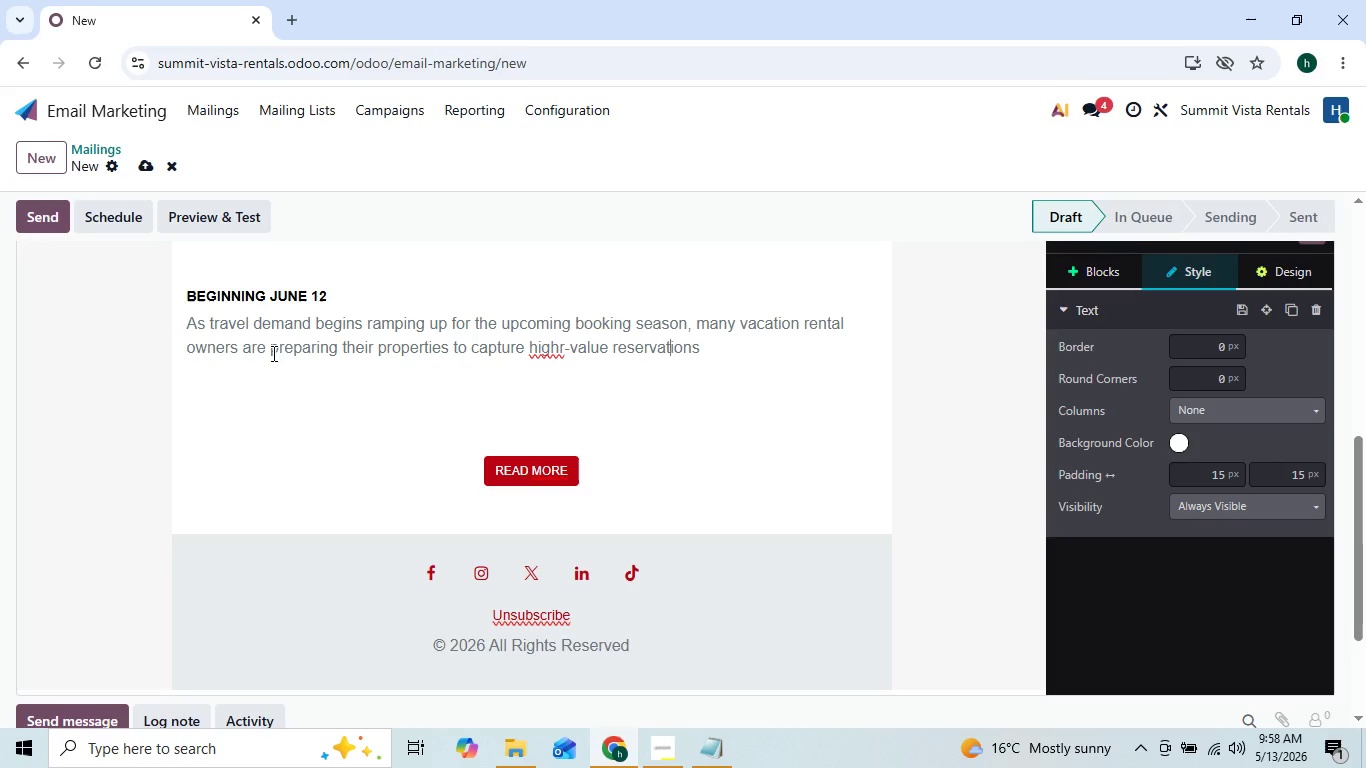 
key(ArrowLeft)
 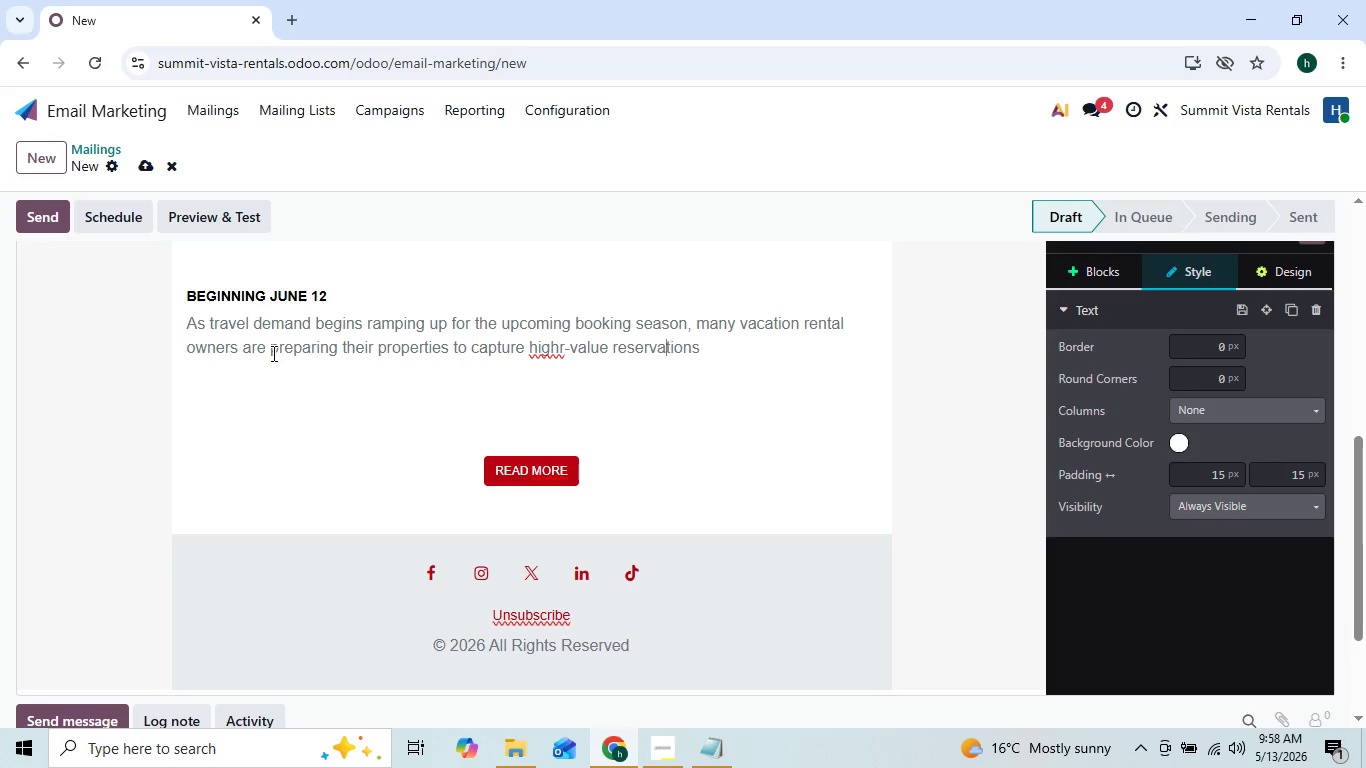 
key(ArrowLeft)
 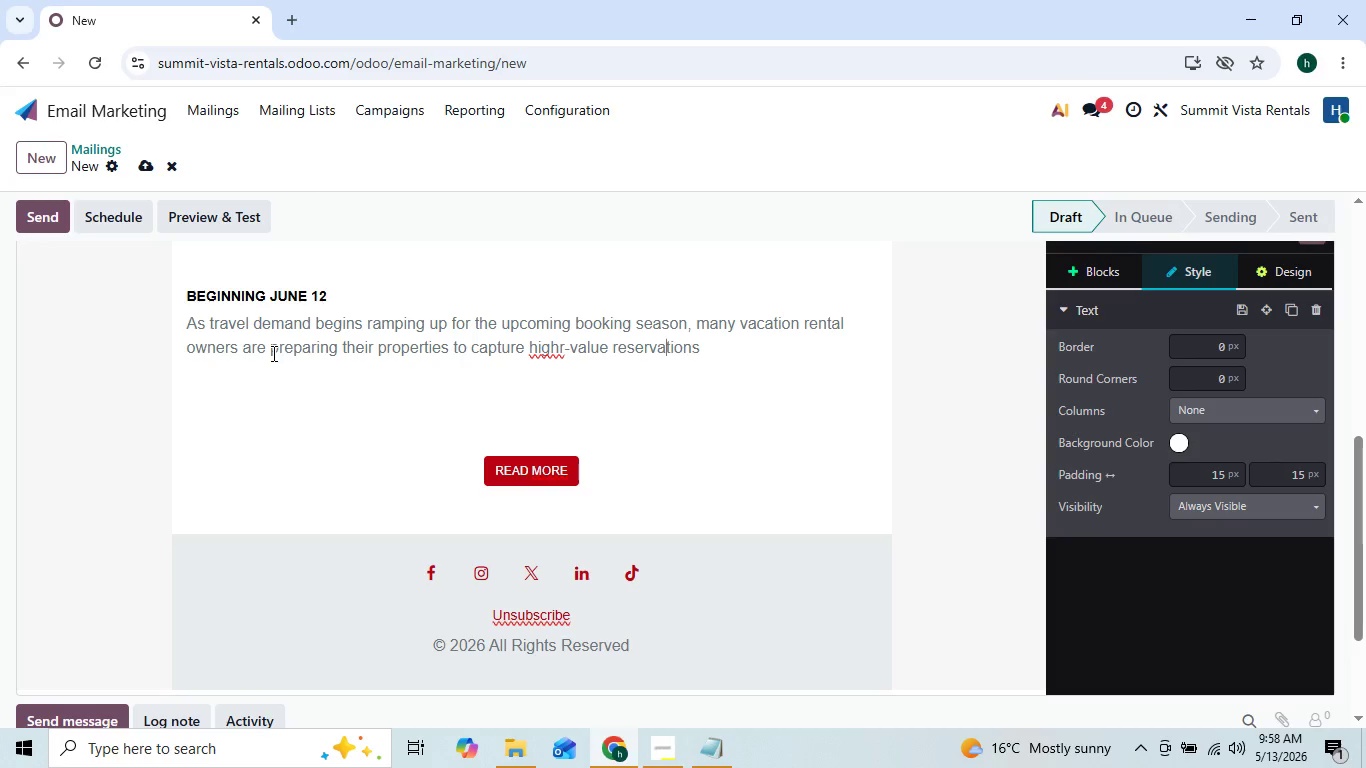 
key(ArrowLeft)
 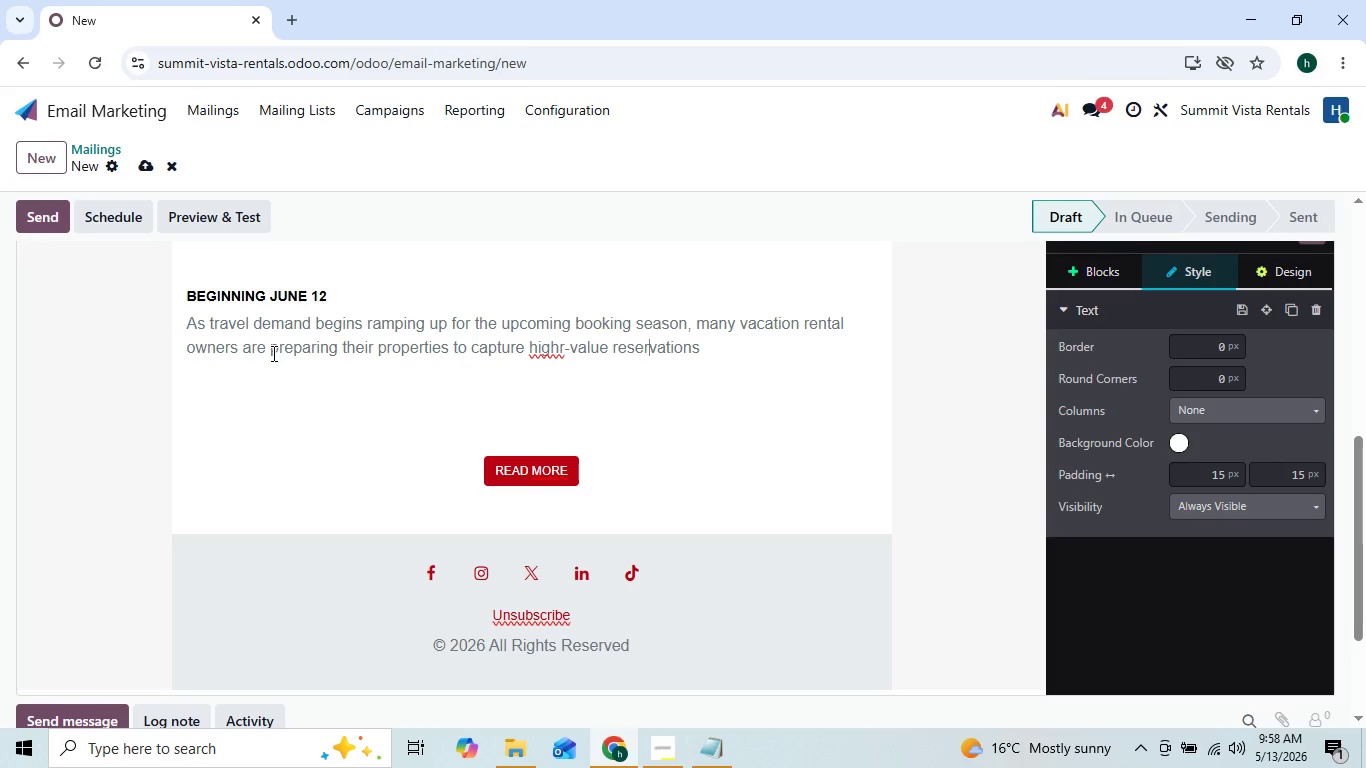 
key(ArrowLeft)
 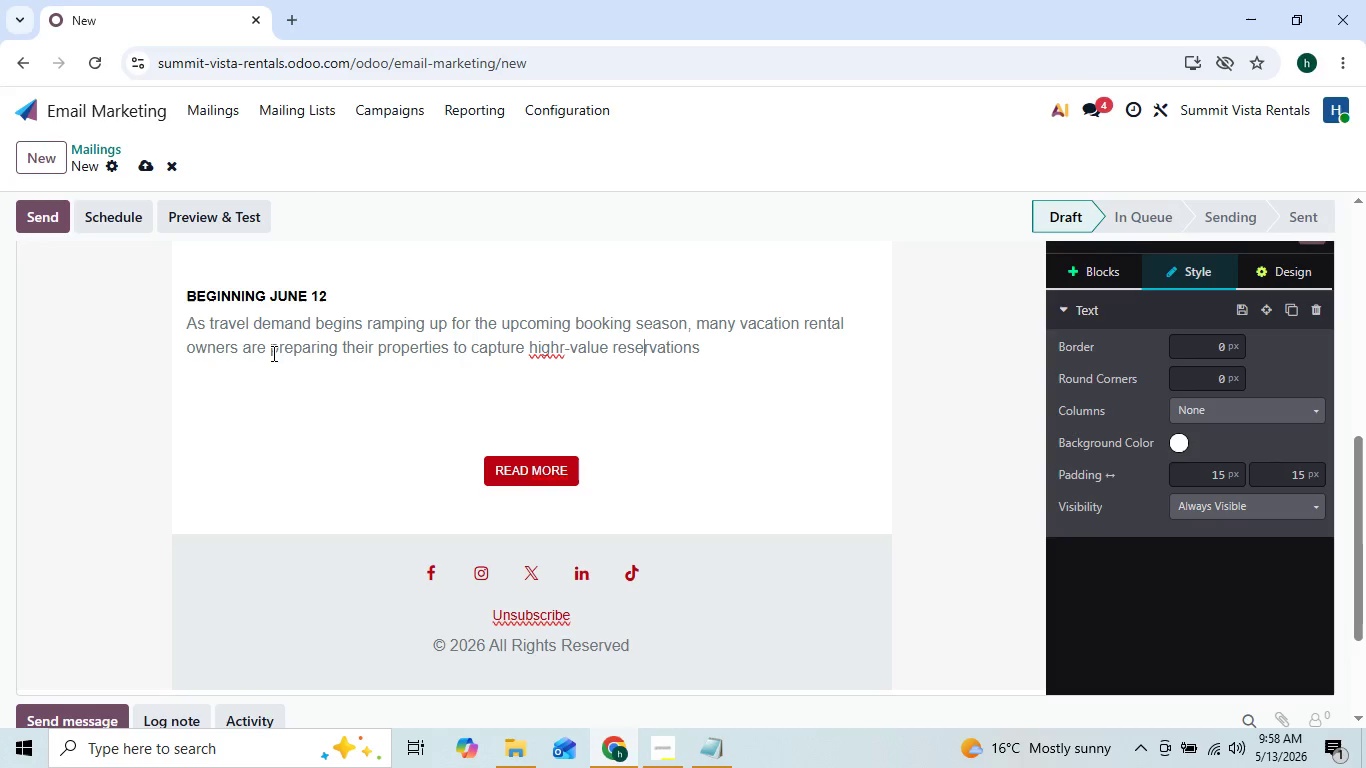 
key(ArrowLeft)
 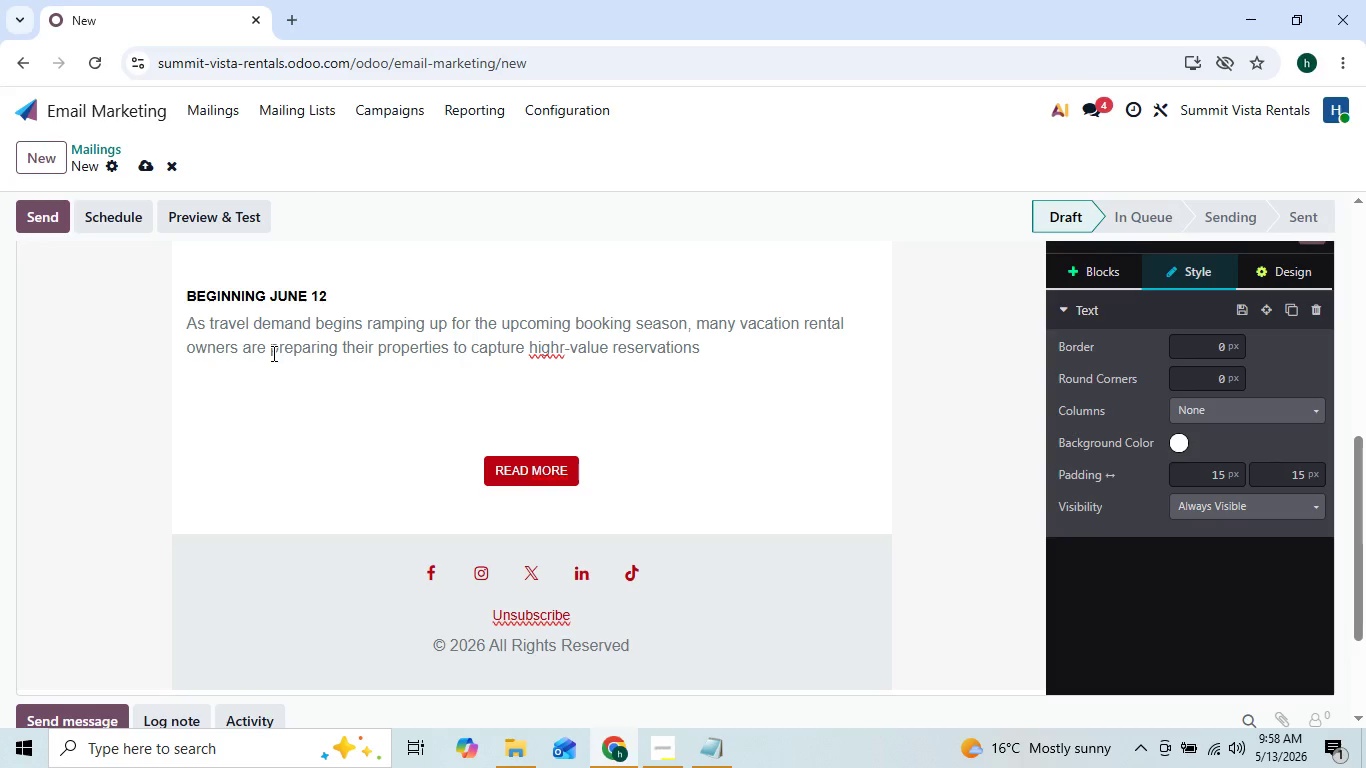 
key(ArrowLeft)
 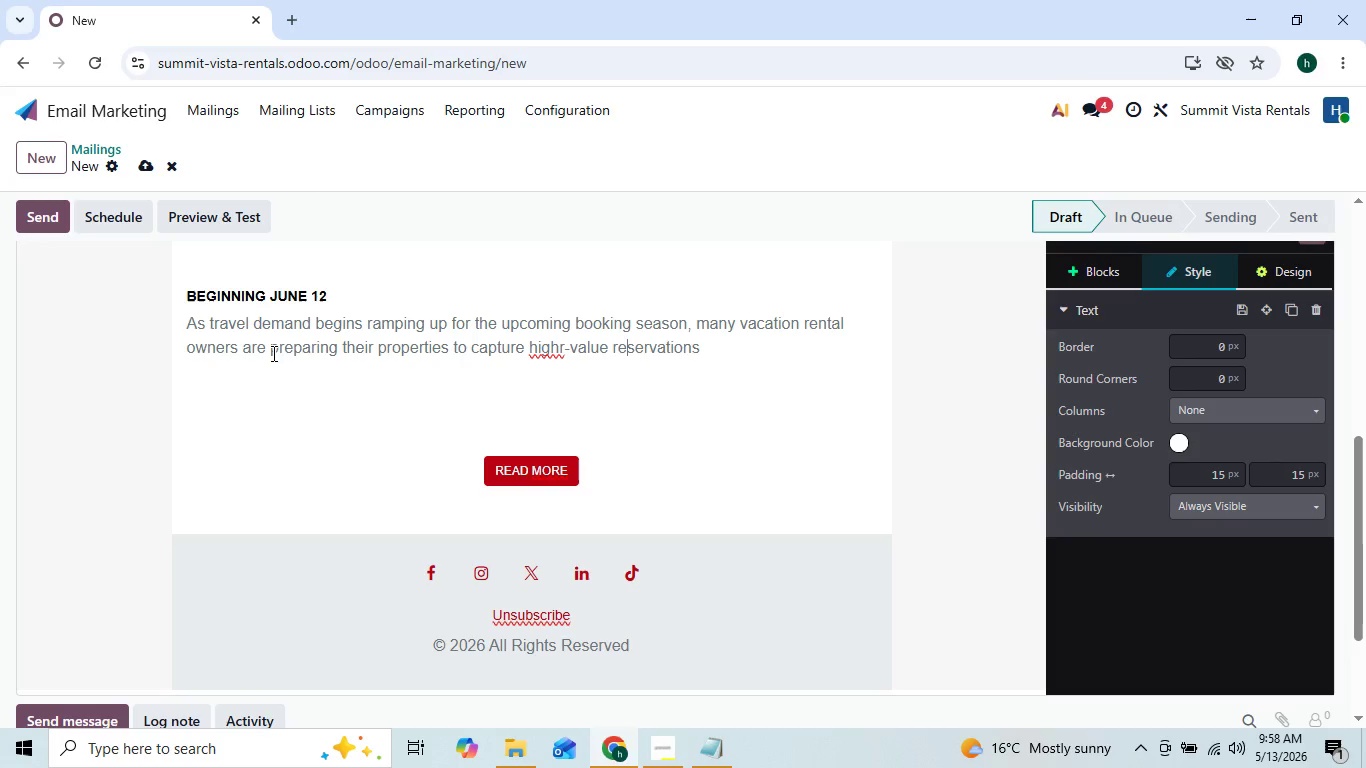 
key(ArrowLeft)
 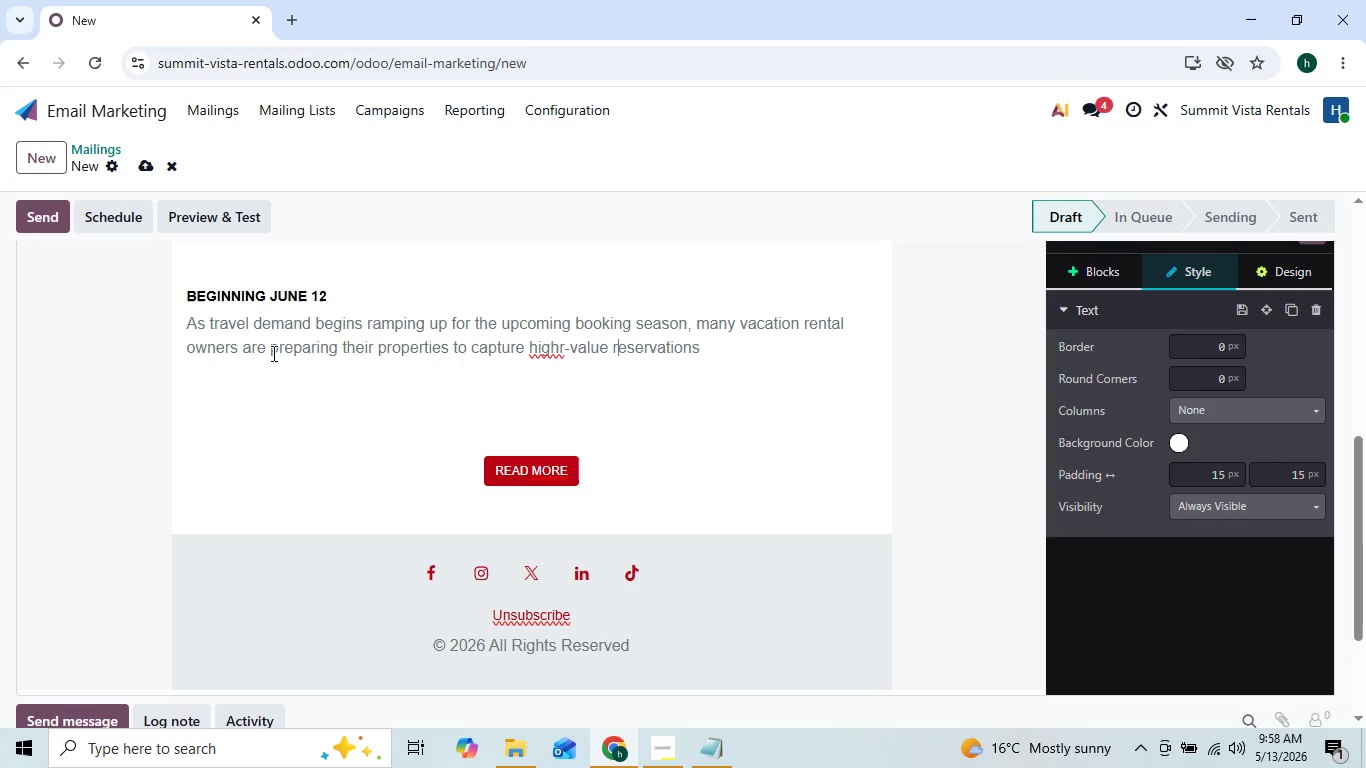 
hold_key(key=ArrowLeft, duration=0.44)
 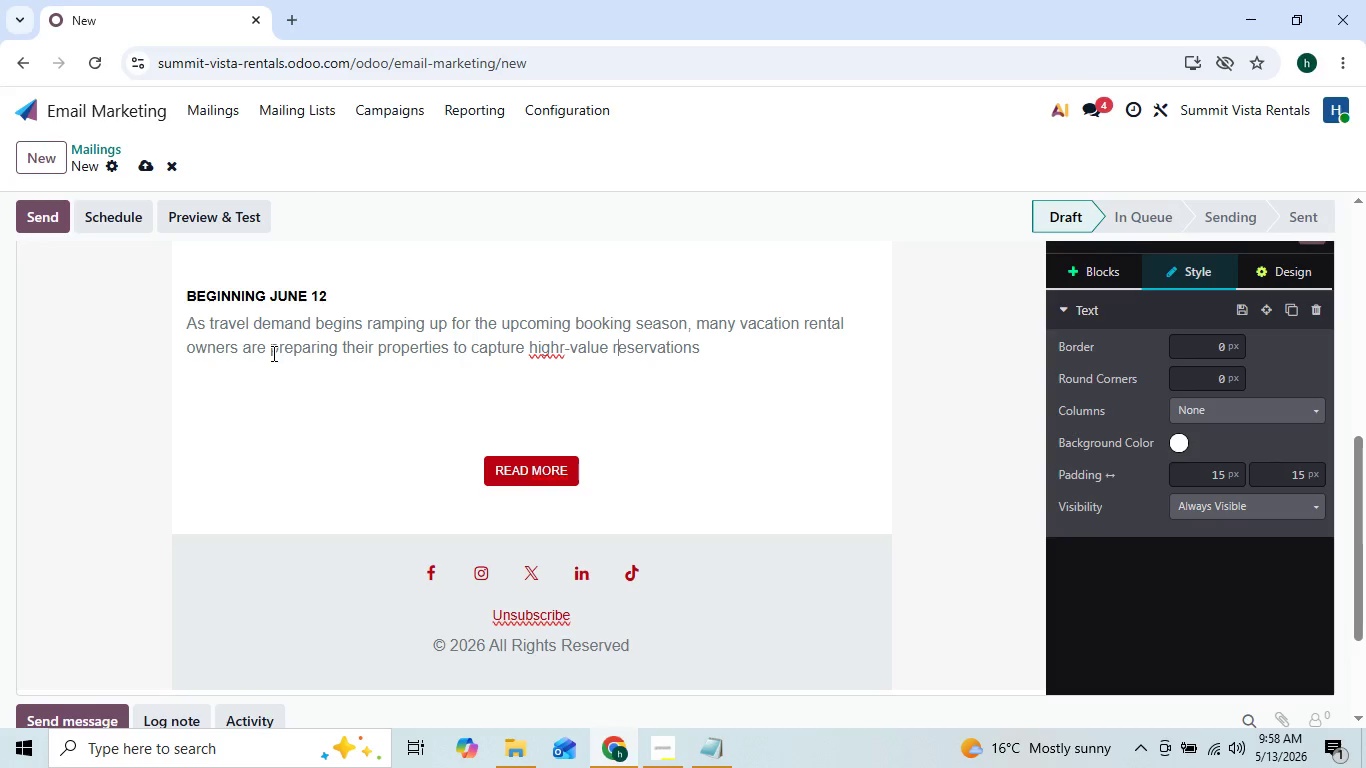 
key(ArrowRight)
 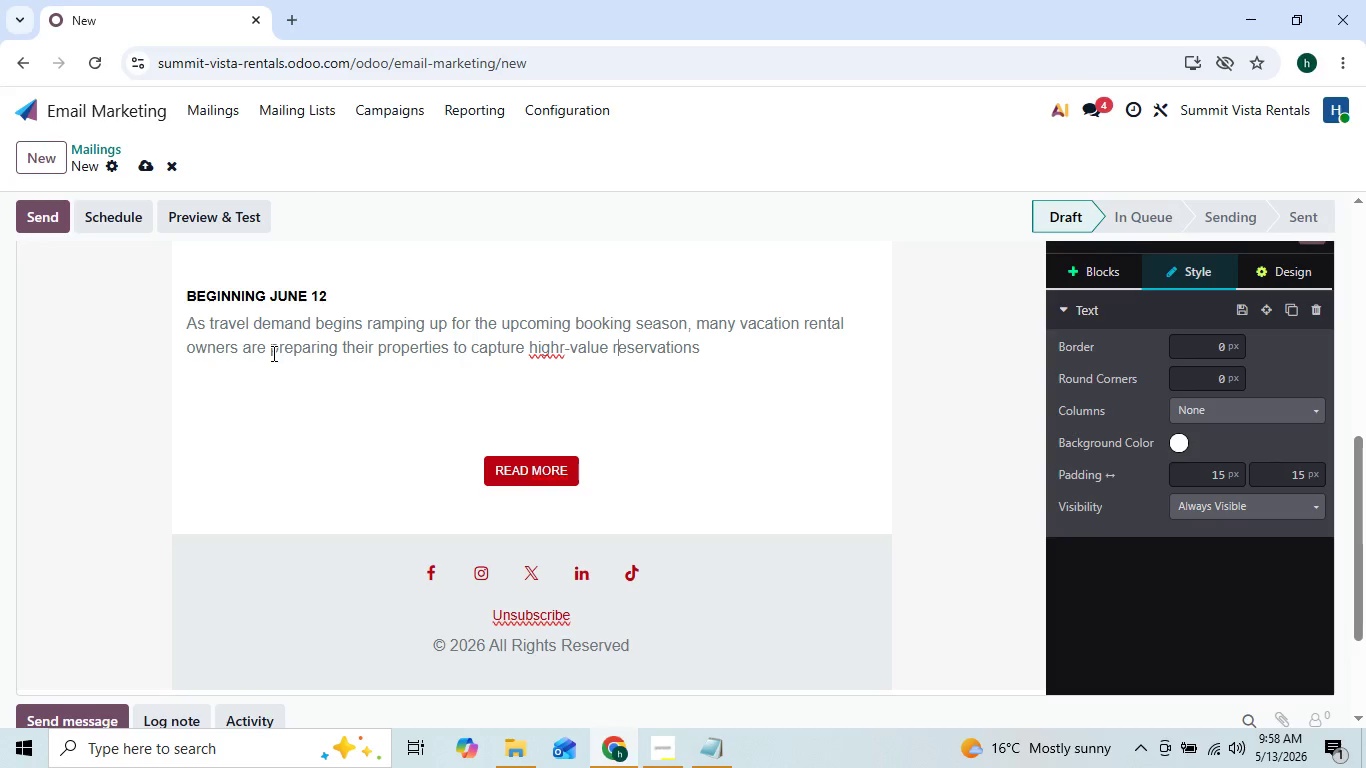 
hold_key(key=ArrowLeft, duration=0.66)
 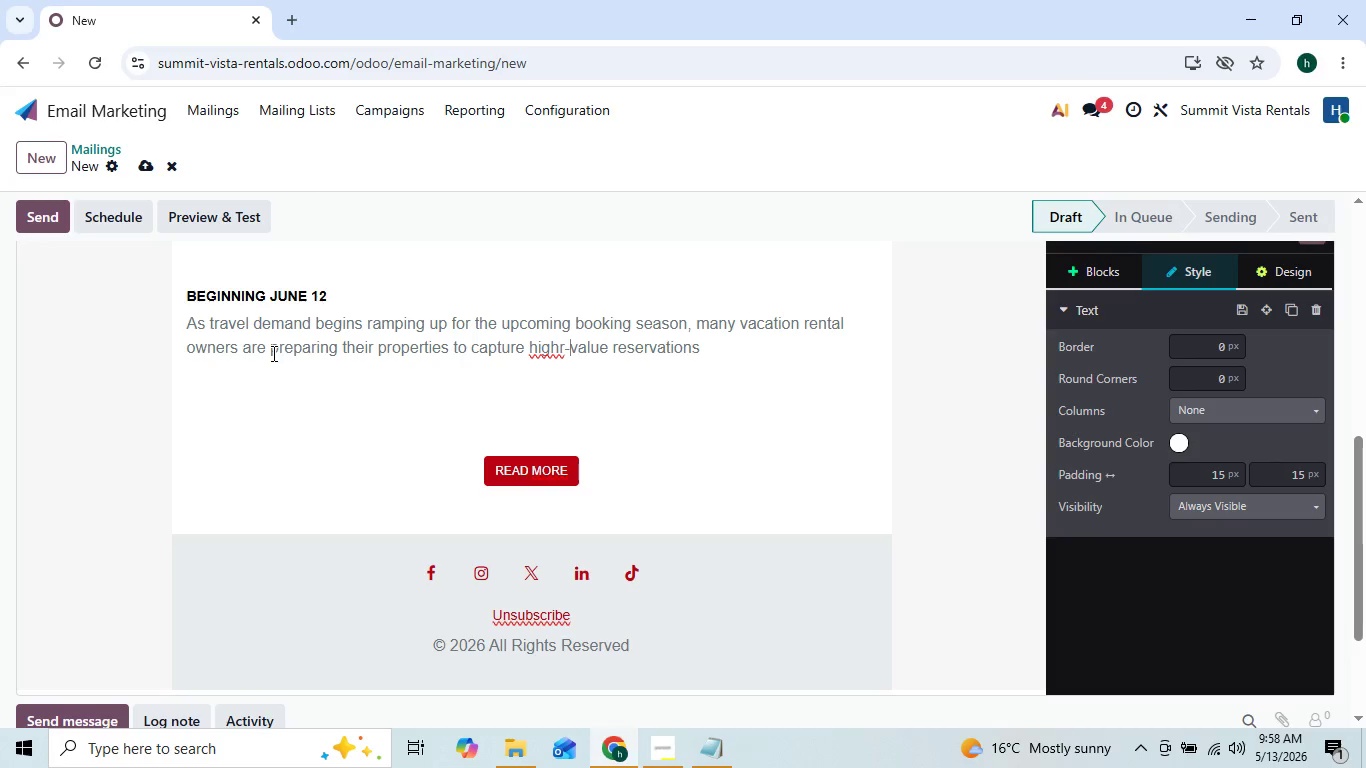 
key(ArrowLeft)
 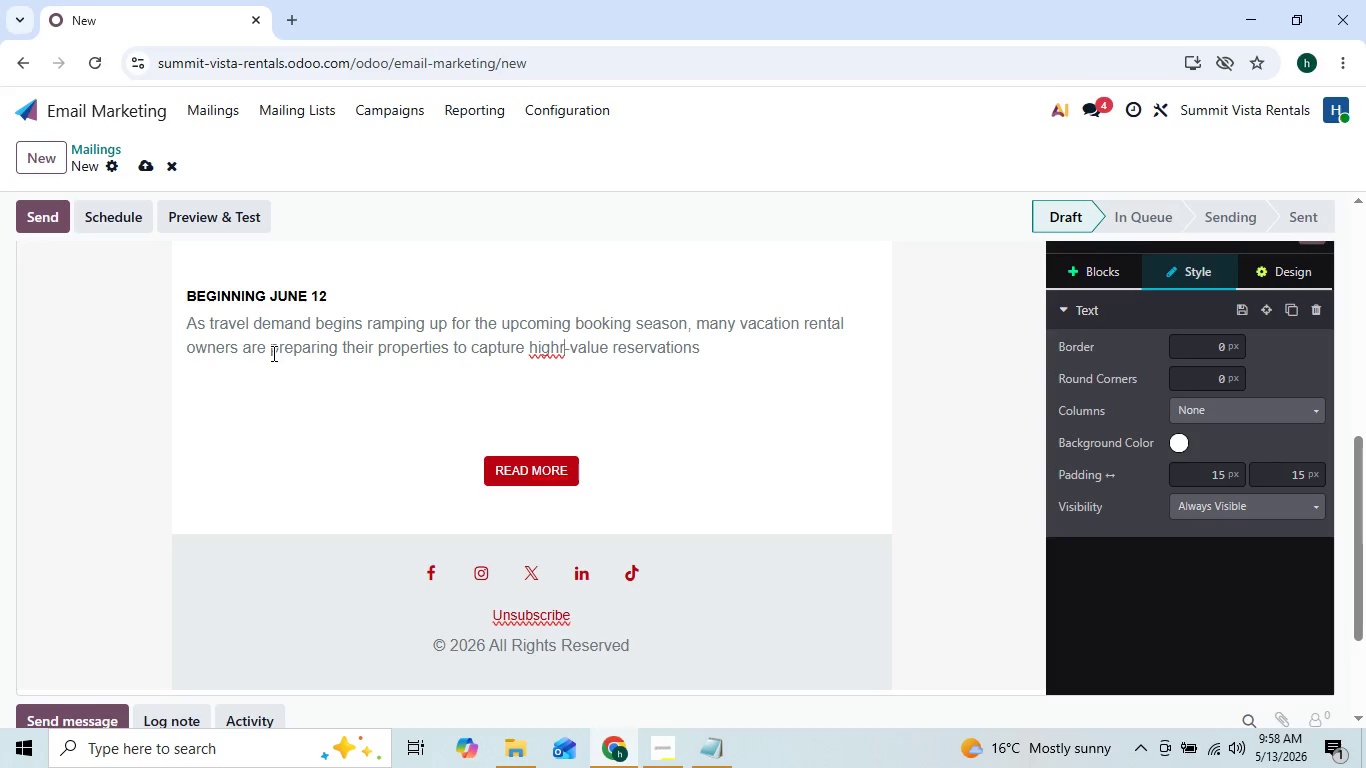 
key(ArrowLeft)
 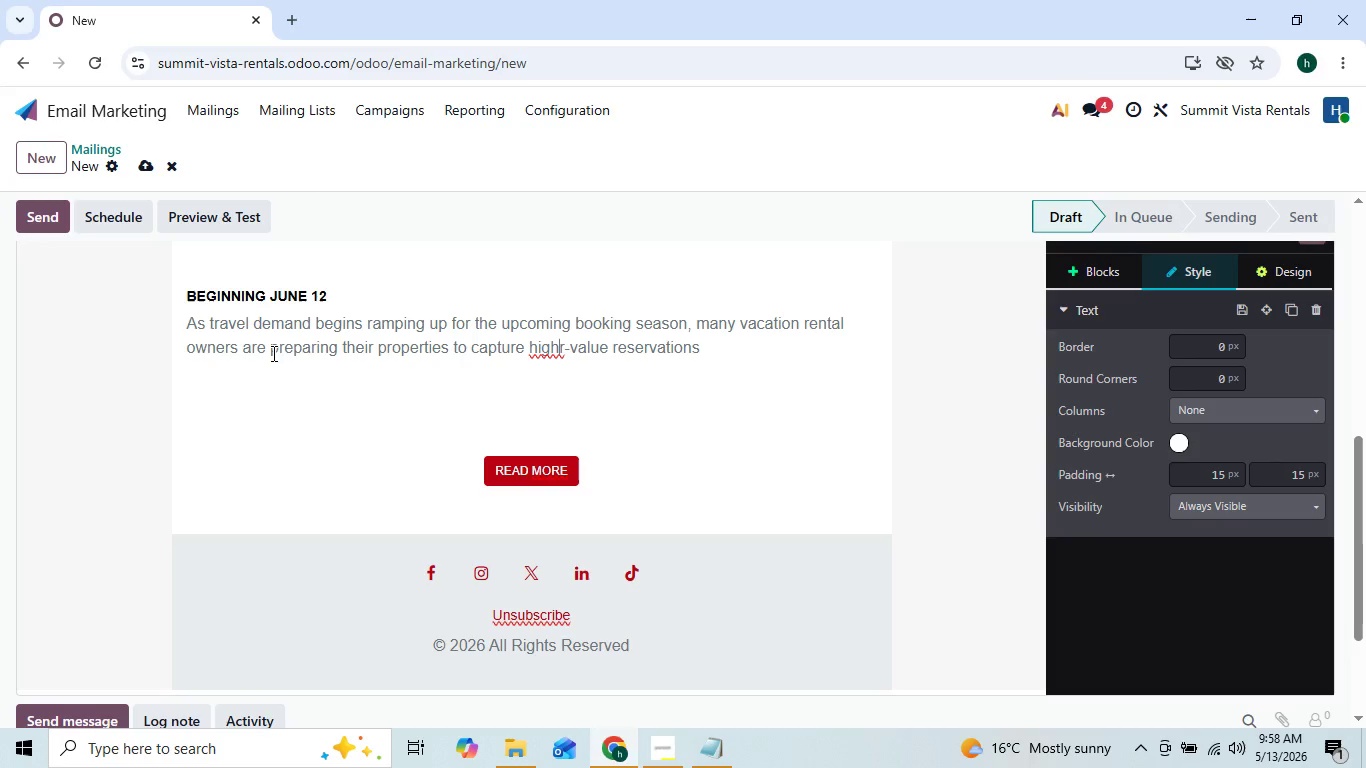 
key(ArrowLeft)
 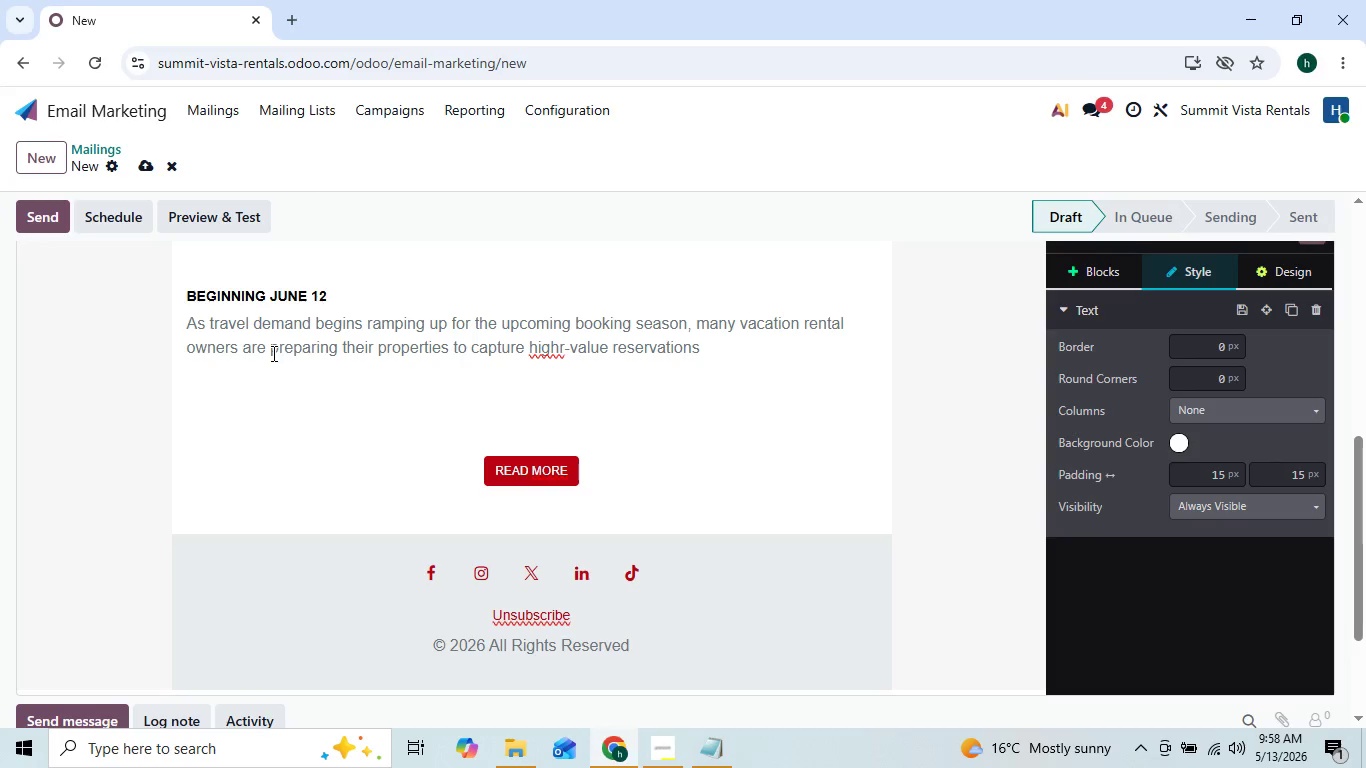 
key(E)
 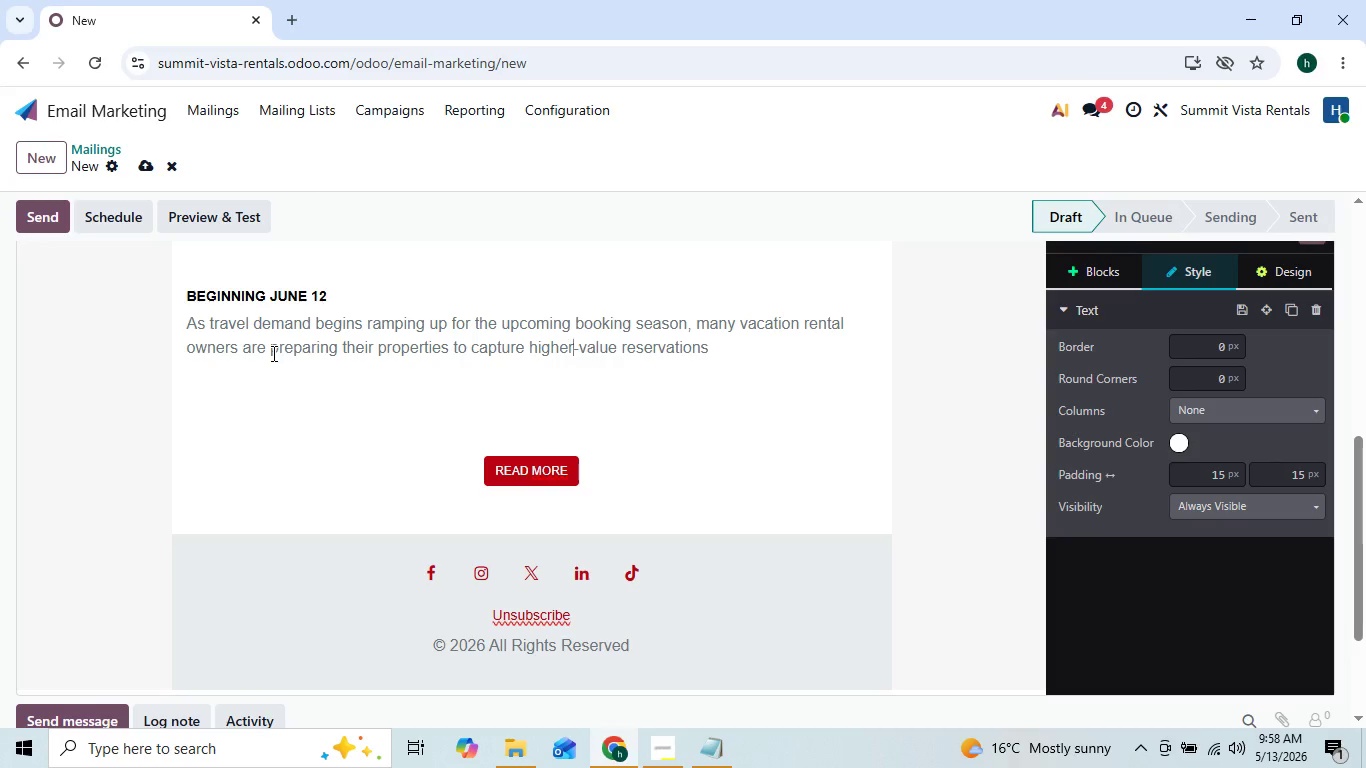 
key(ArrowRight)
 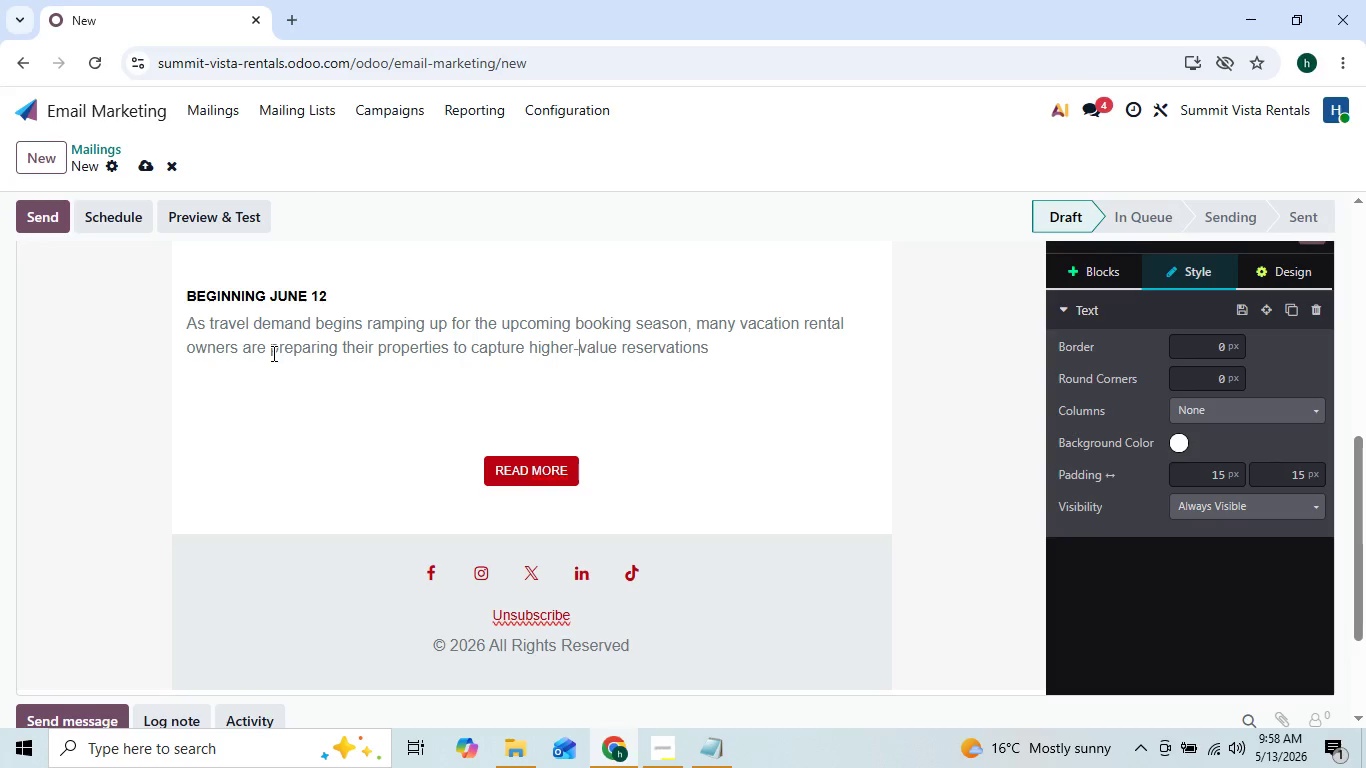 
hold_key(key=ArrowRight, duration=0.81)
 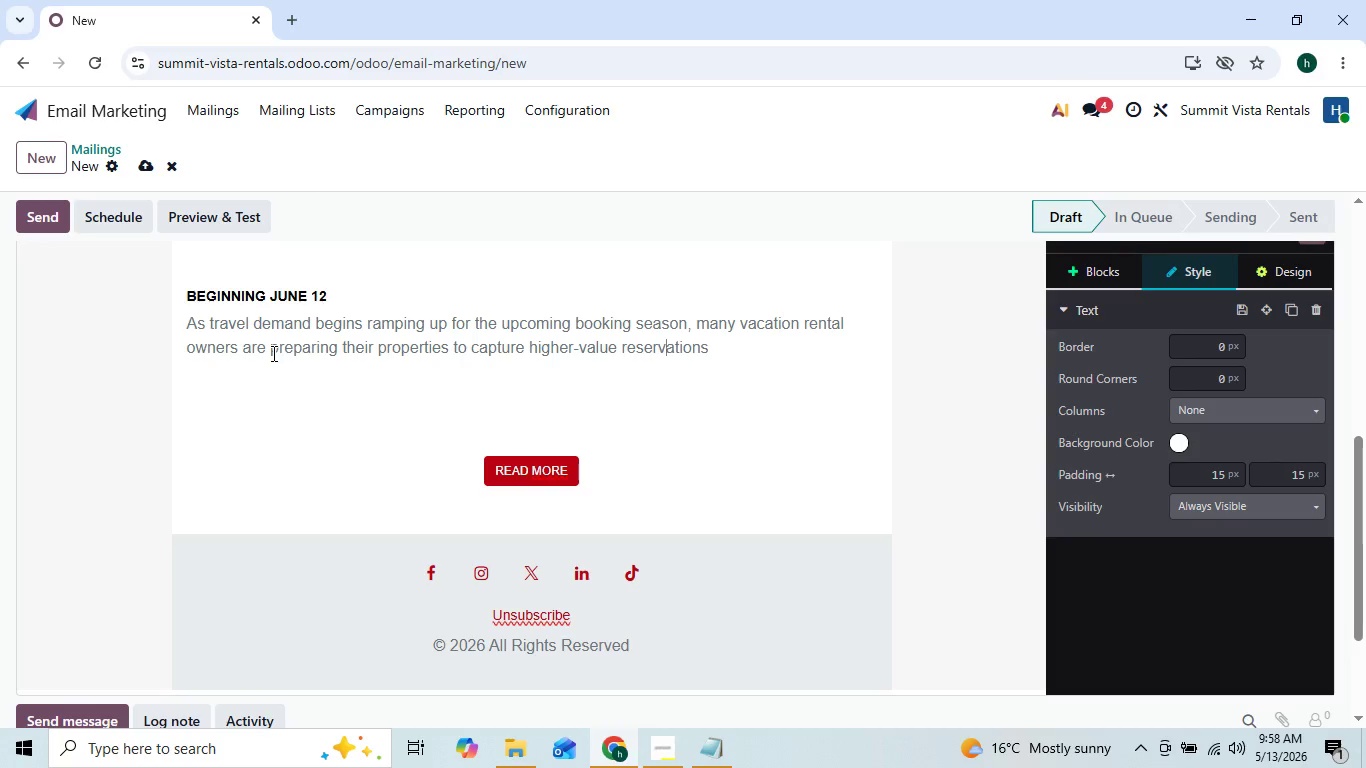 
key(ArrowRight)
 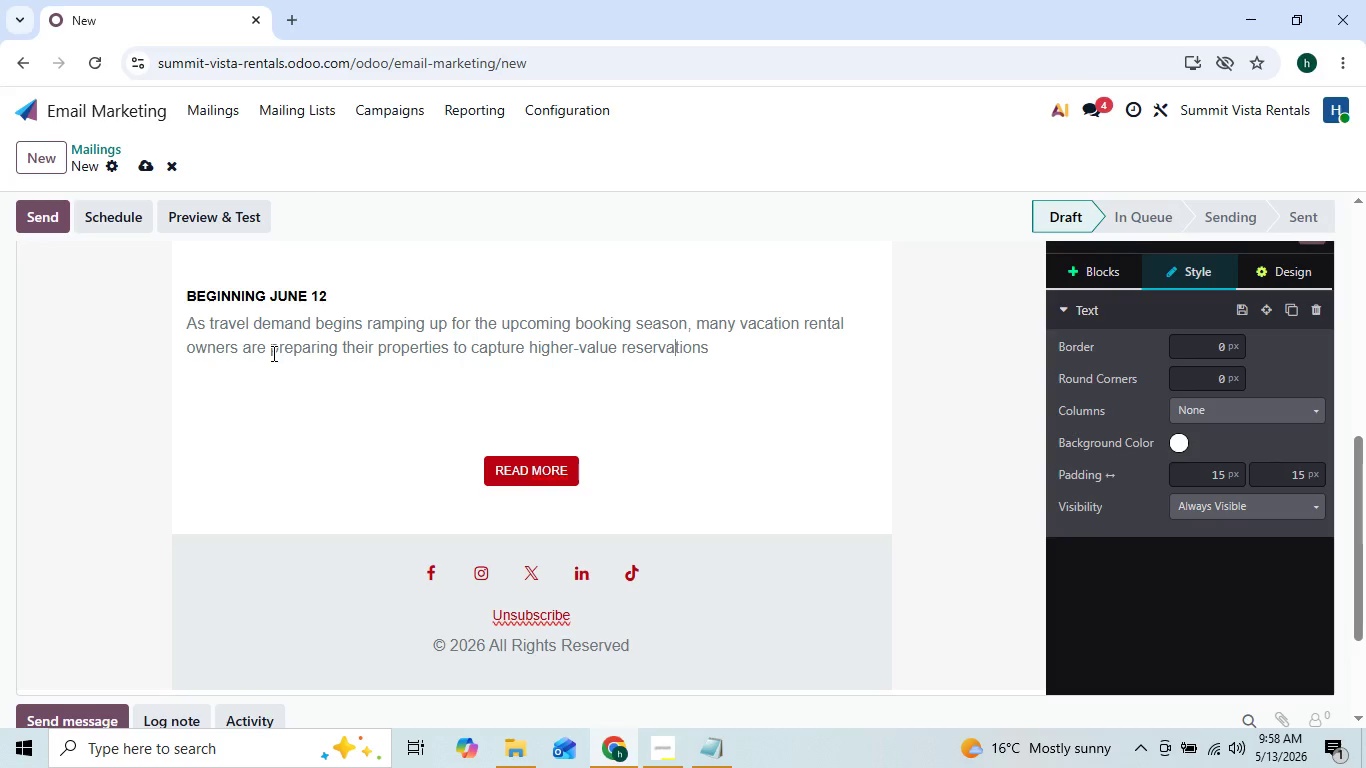 
key(ArrowRight)
 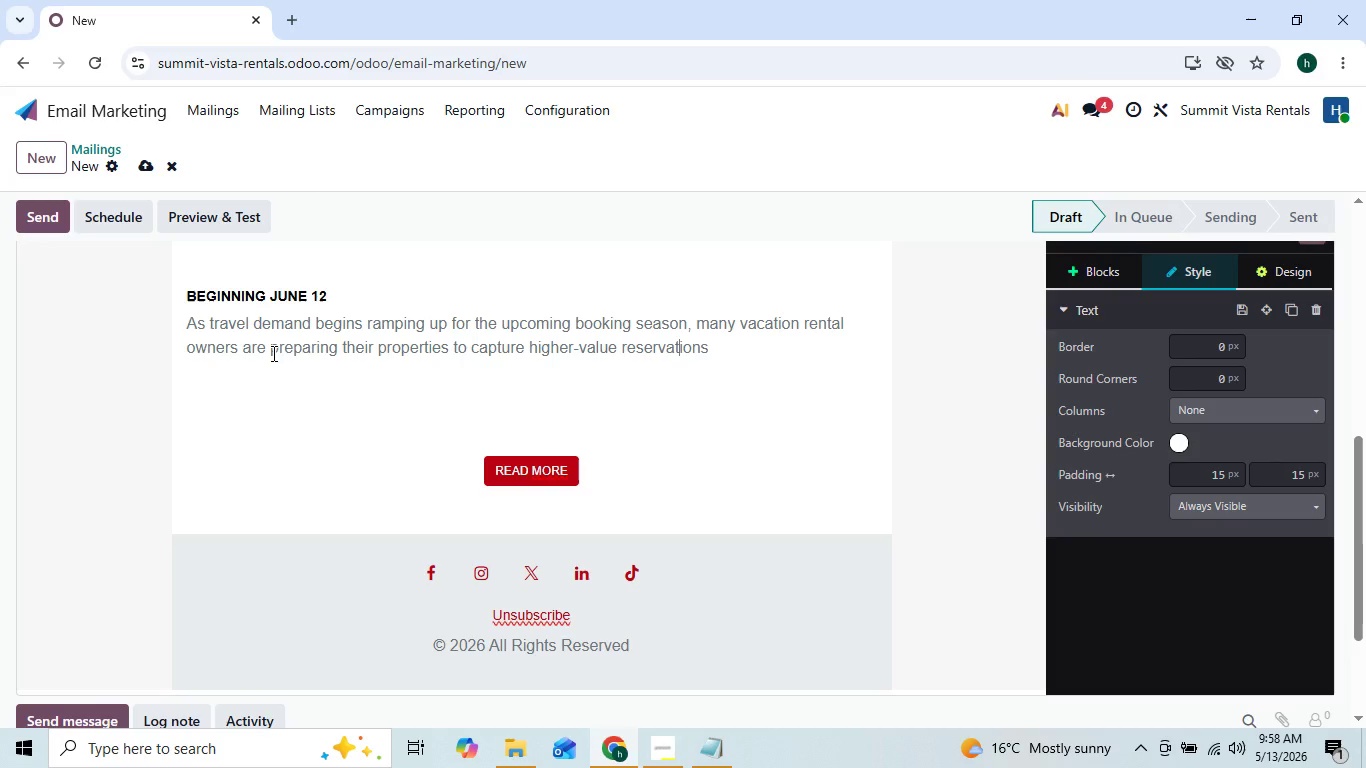 
key(ArrowRight)
 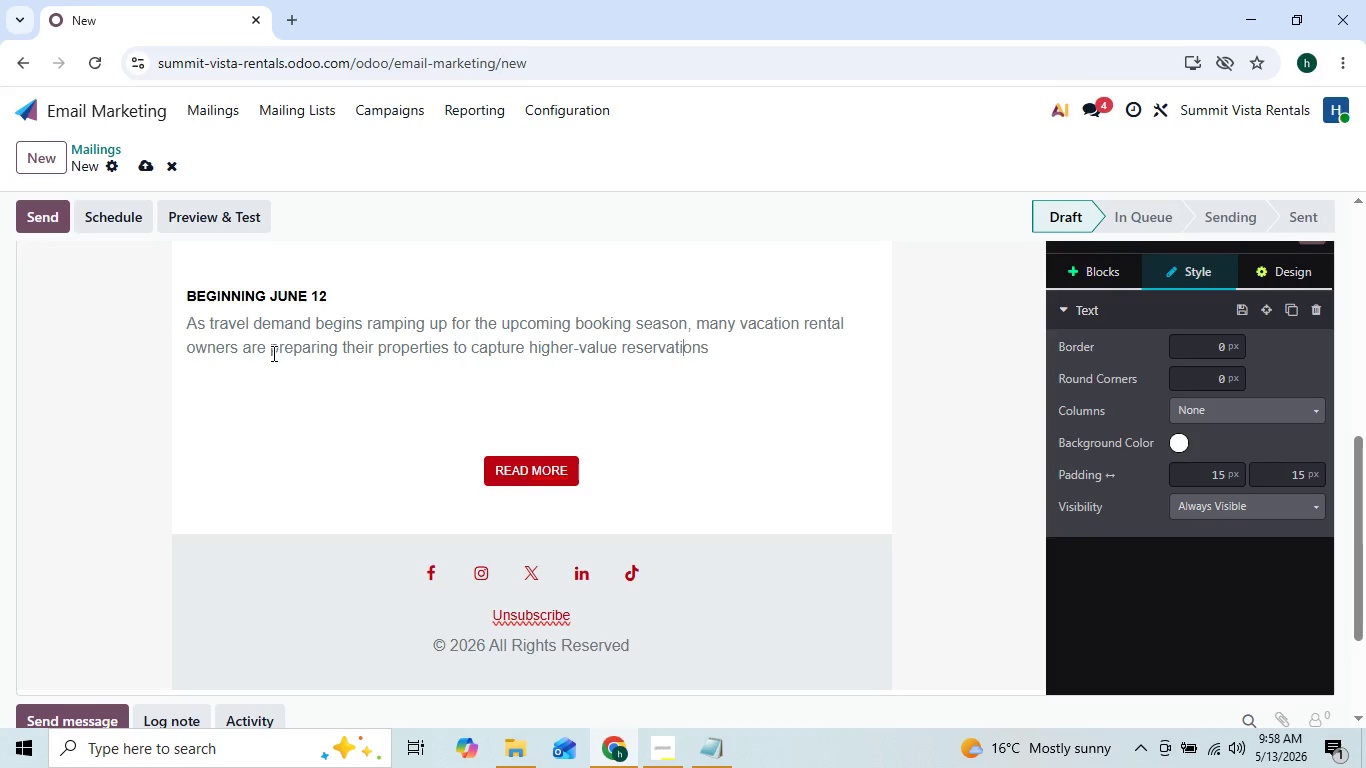 
key(ArrowRight)
 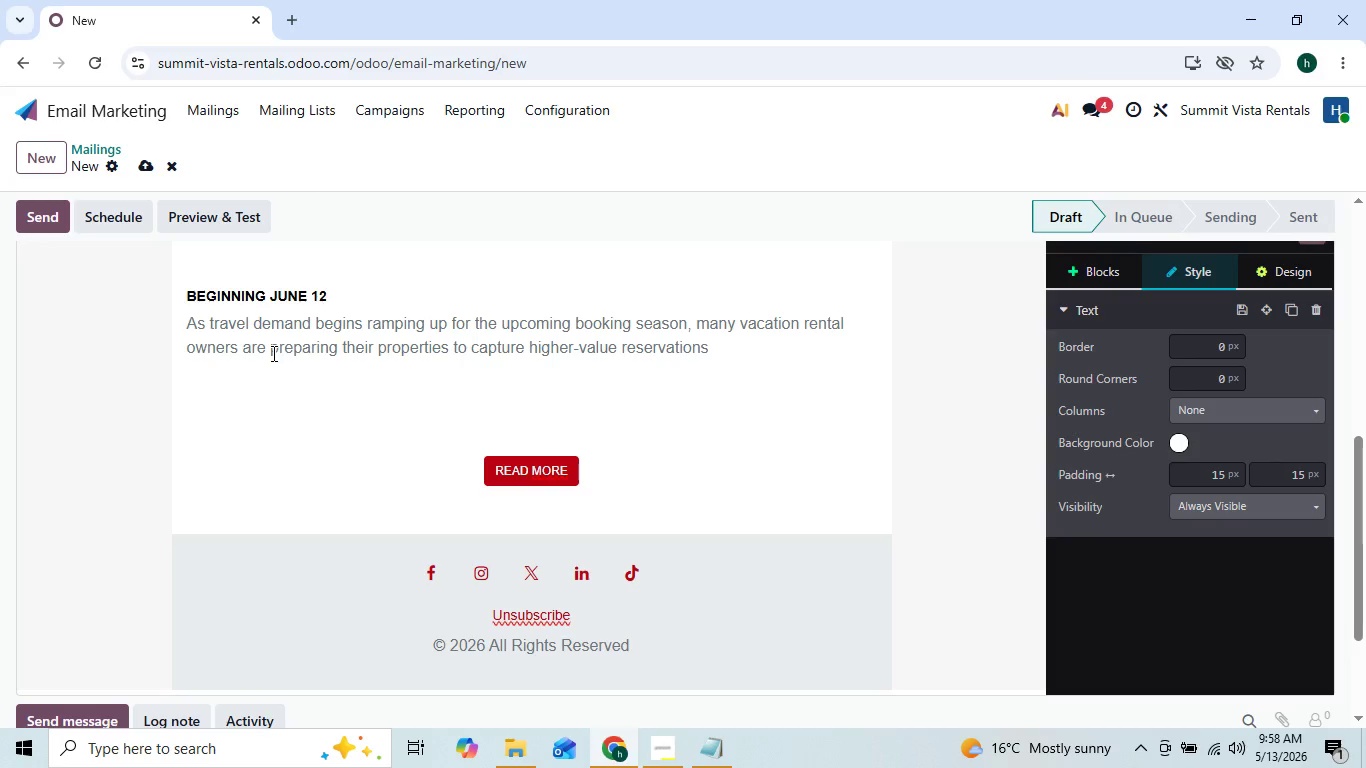 
key(ArrowRight)
 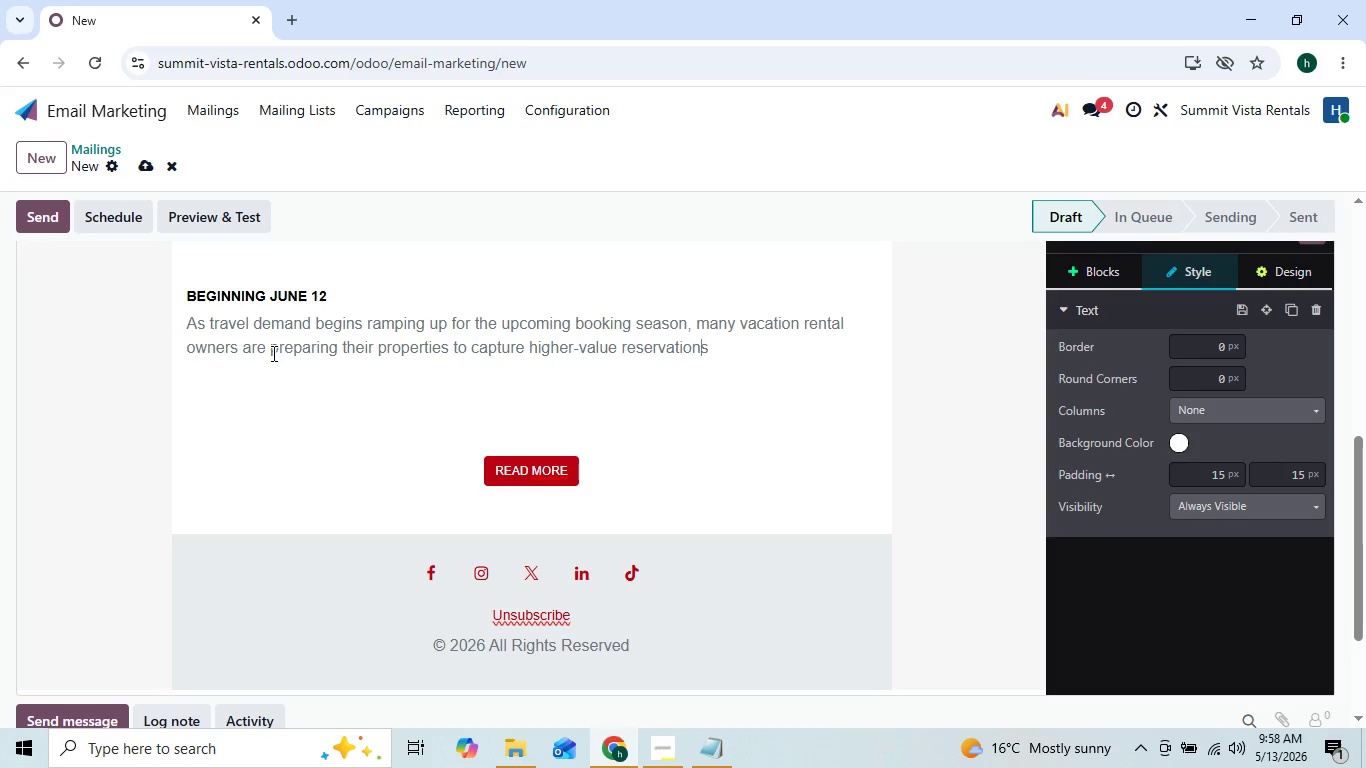 
key(ArrowRight)
 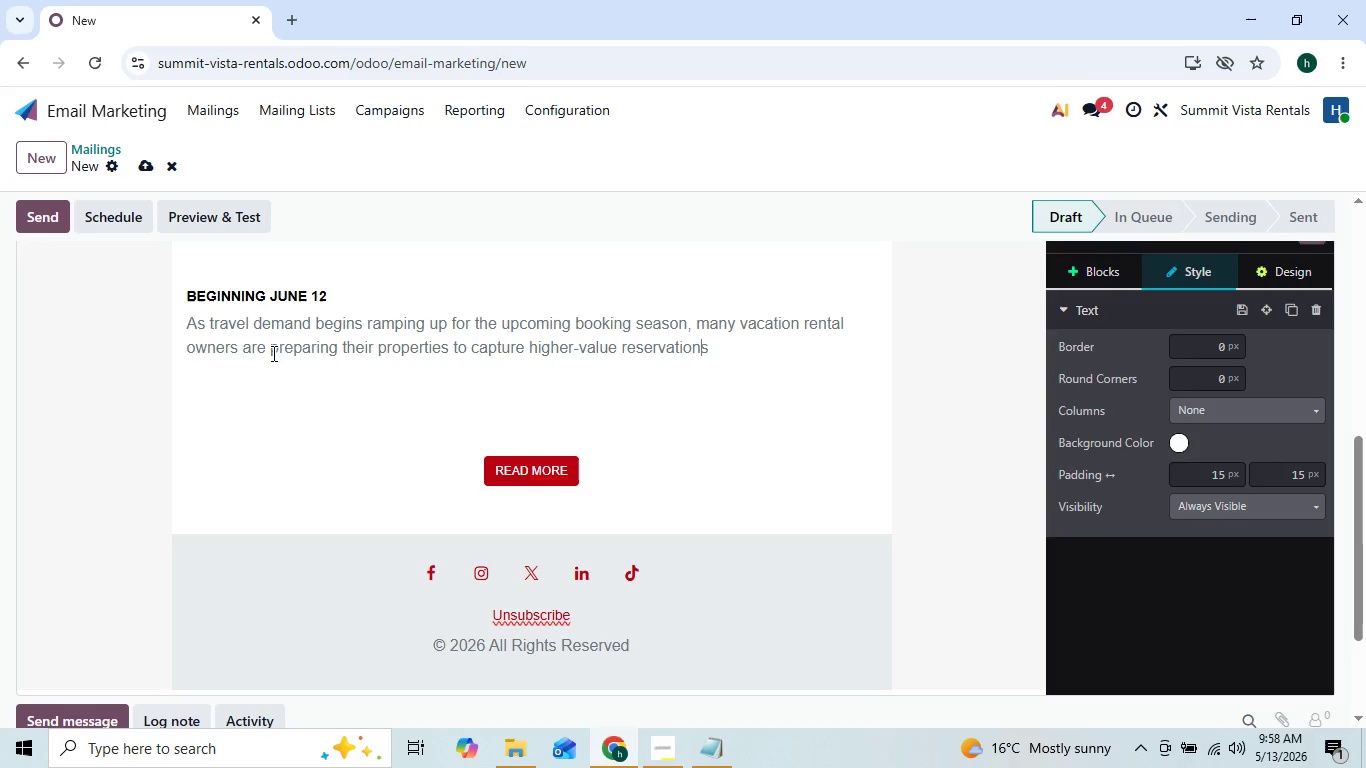 
key(ArrowRight)
 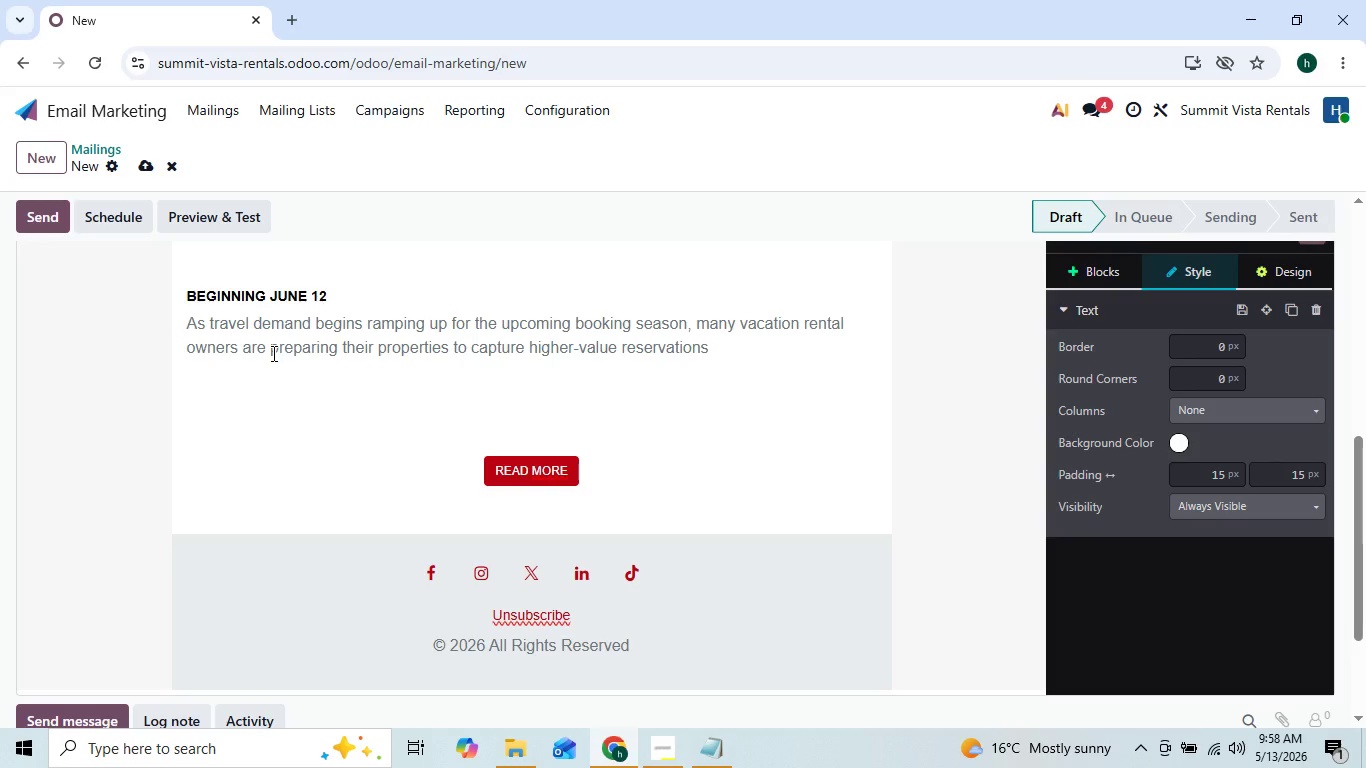 
type( and maximize occupancy during peak travel periods.)
 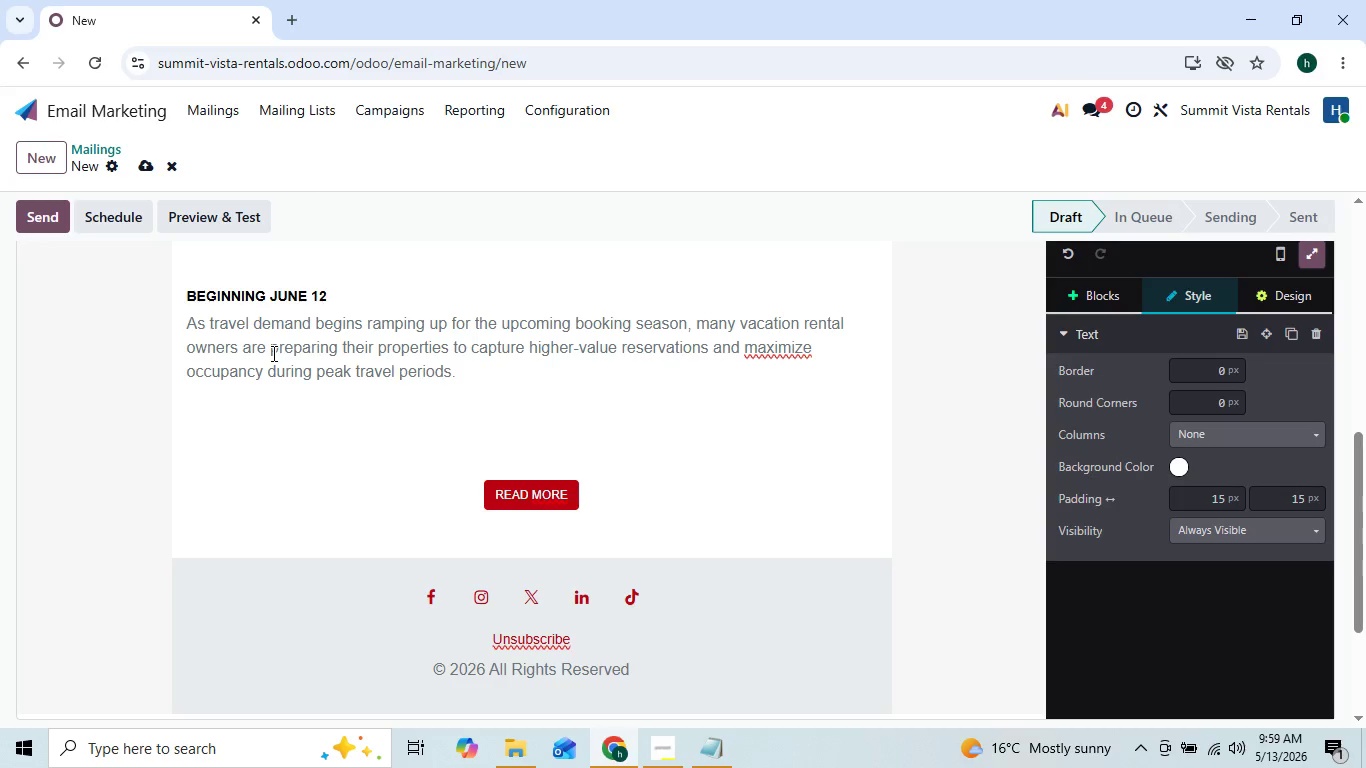 
key(Enter)
 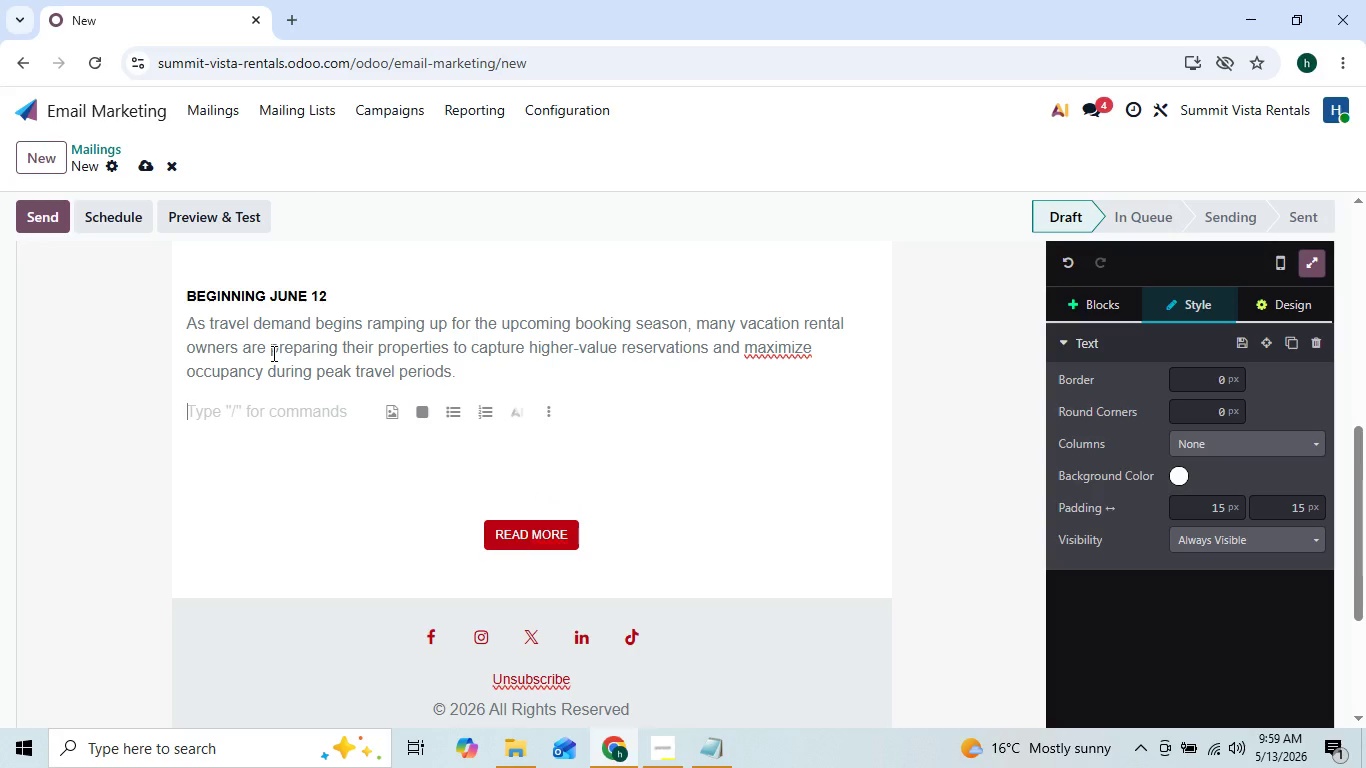 
type(For owners of kuz)
key(Backspace)
key(Backspace)
key(Backspace)
type(luxury properties like yous)
key(Backspace)
type(r }})
key(Backspace)
key(Backspace)
type({{object.x_rental)
 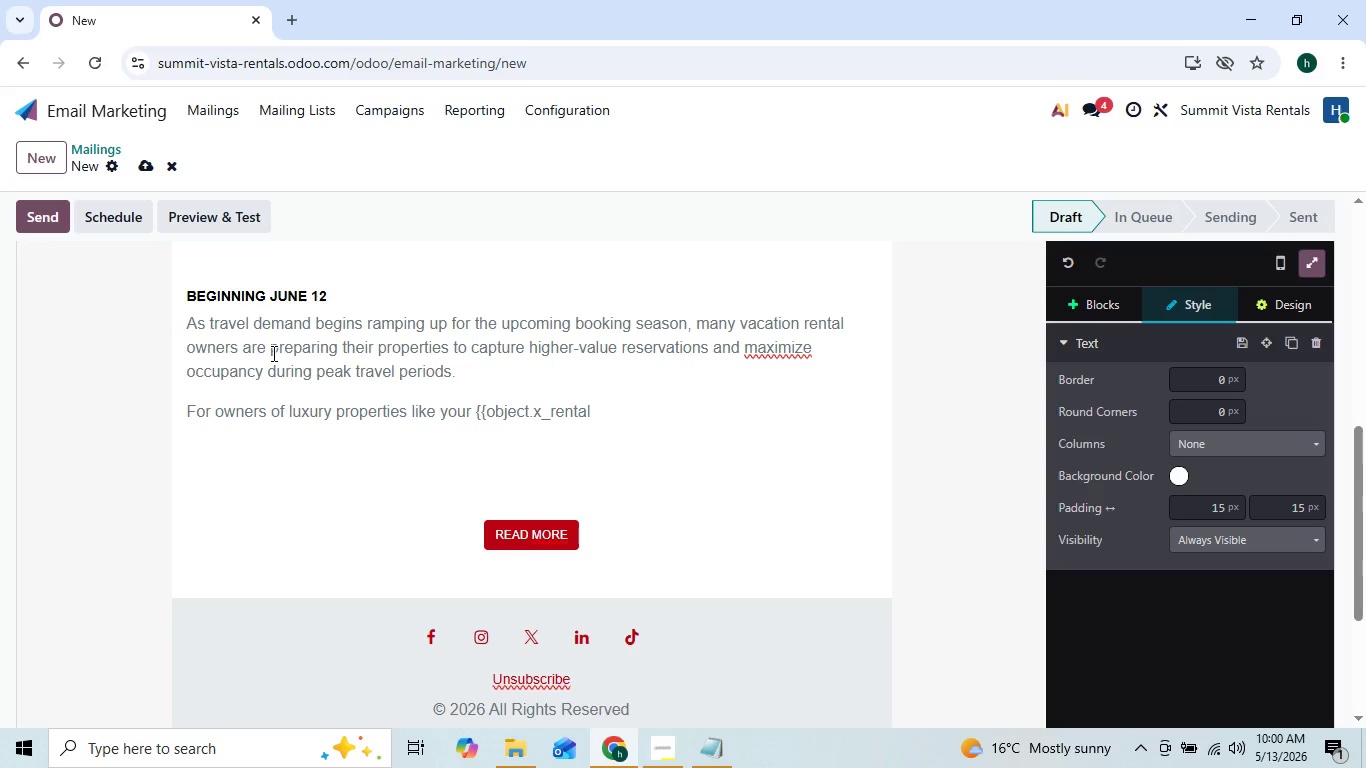 
key(Shift+Minus)
 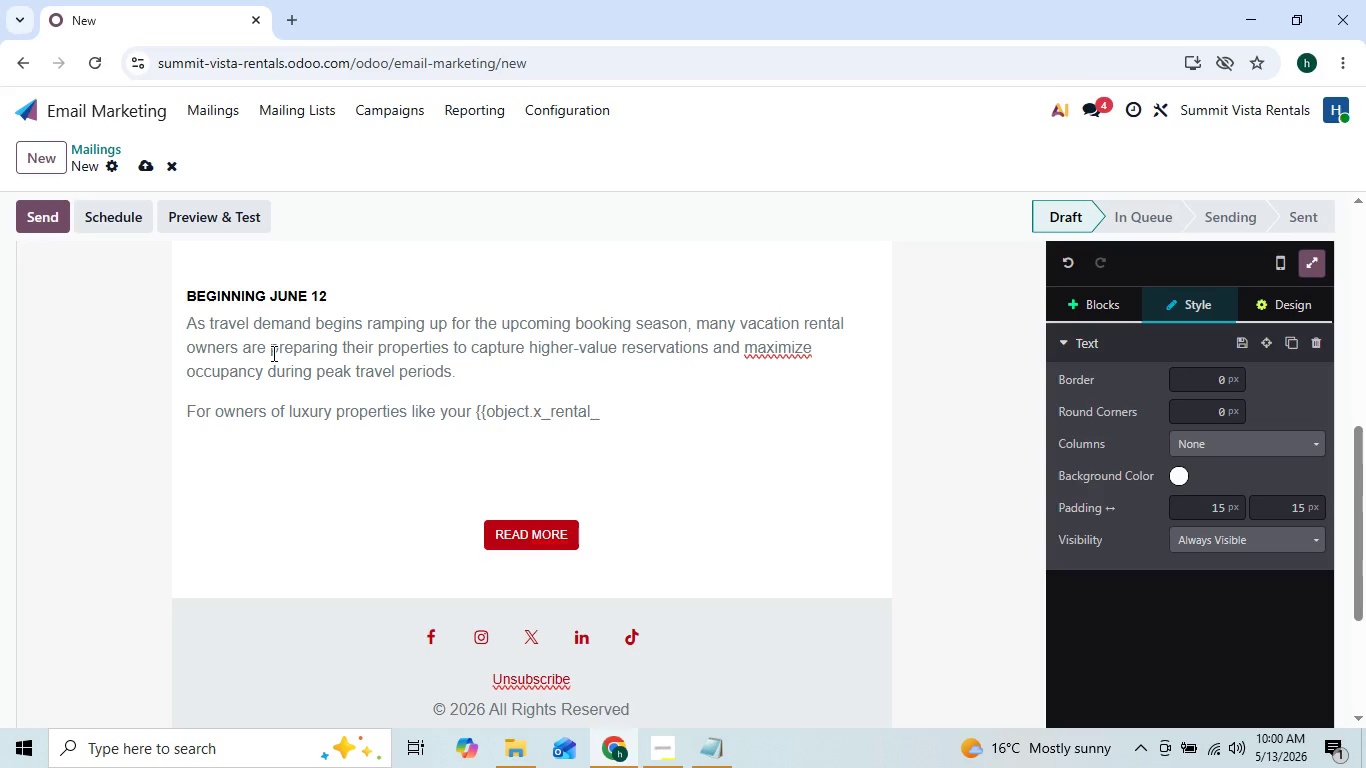 
key(ArrowLeft)
 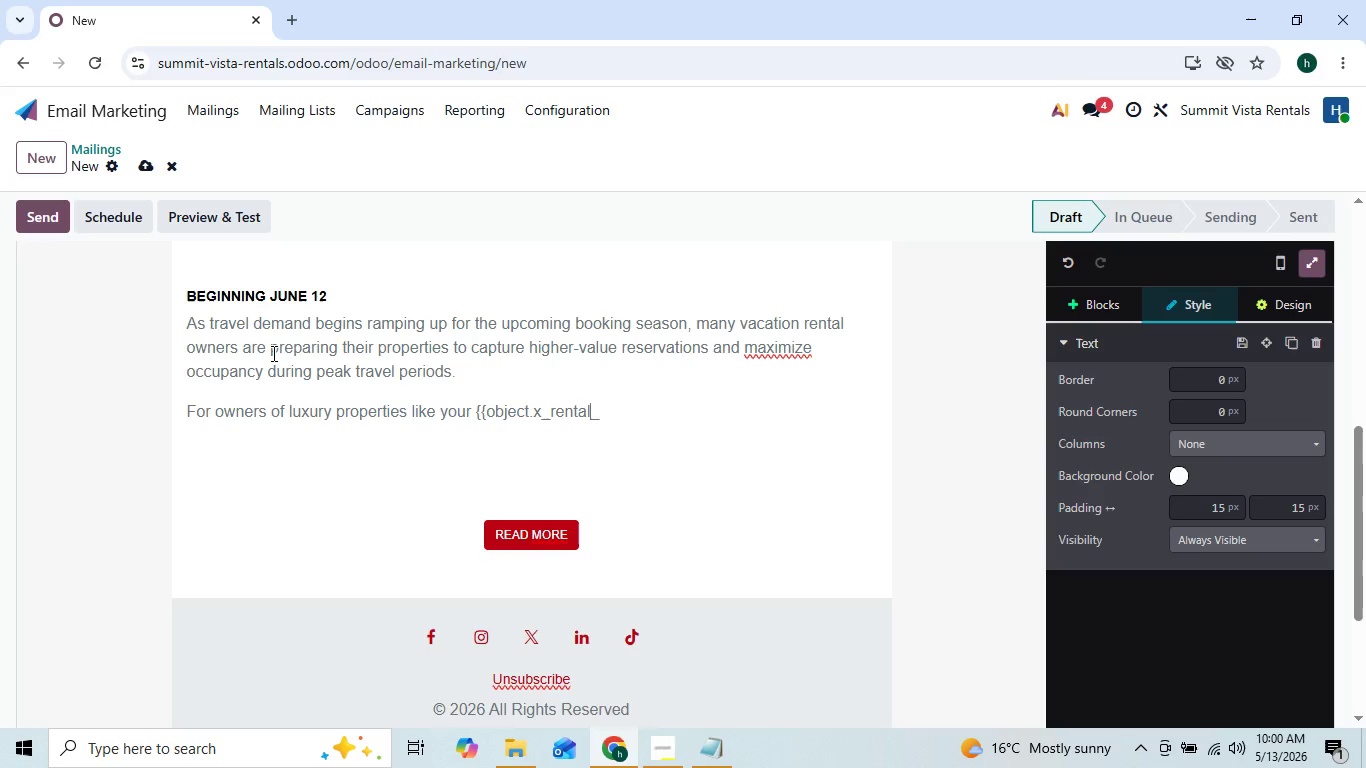 
key(ArrowRight)
 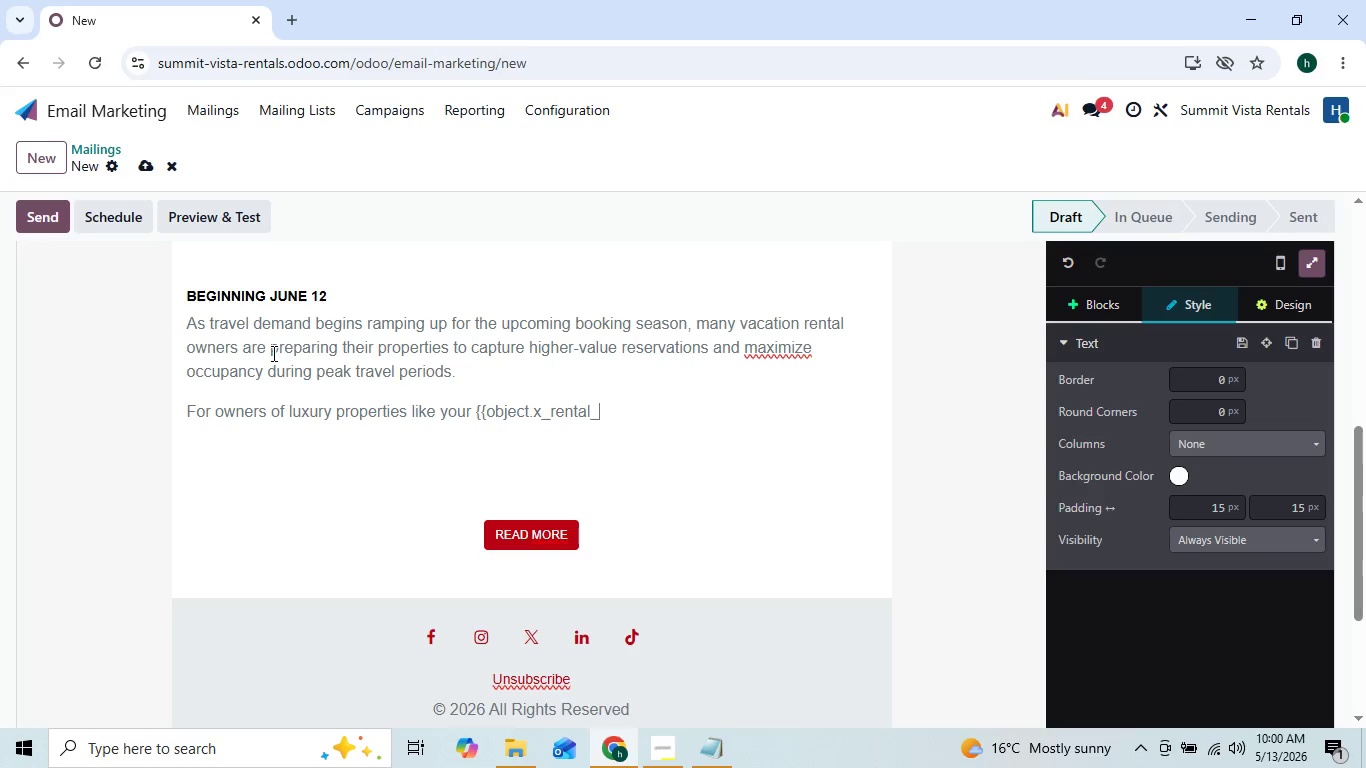 
type(category}} in{{object)
 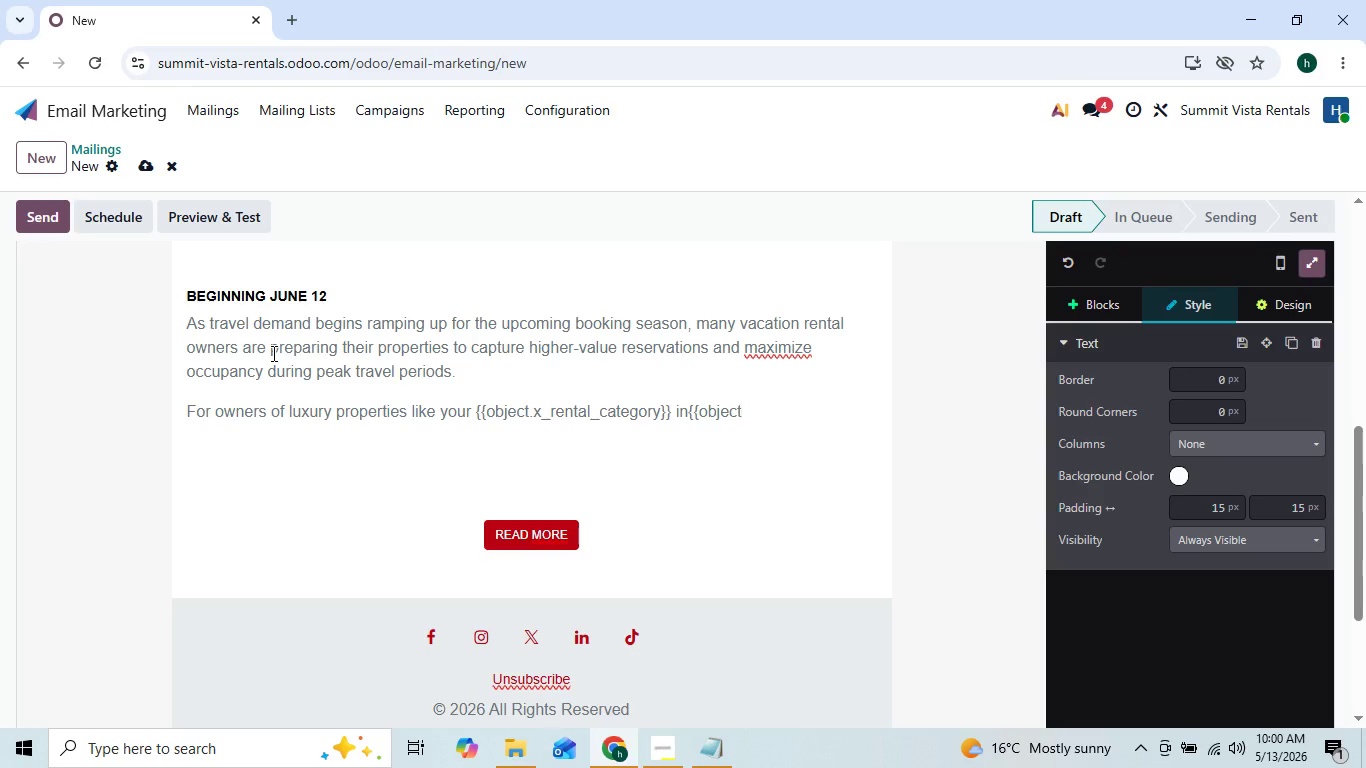 
type(.city}} )
key(Backspace)
type(, )
 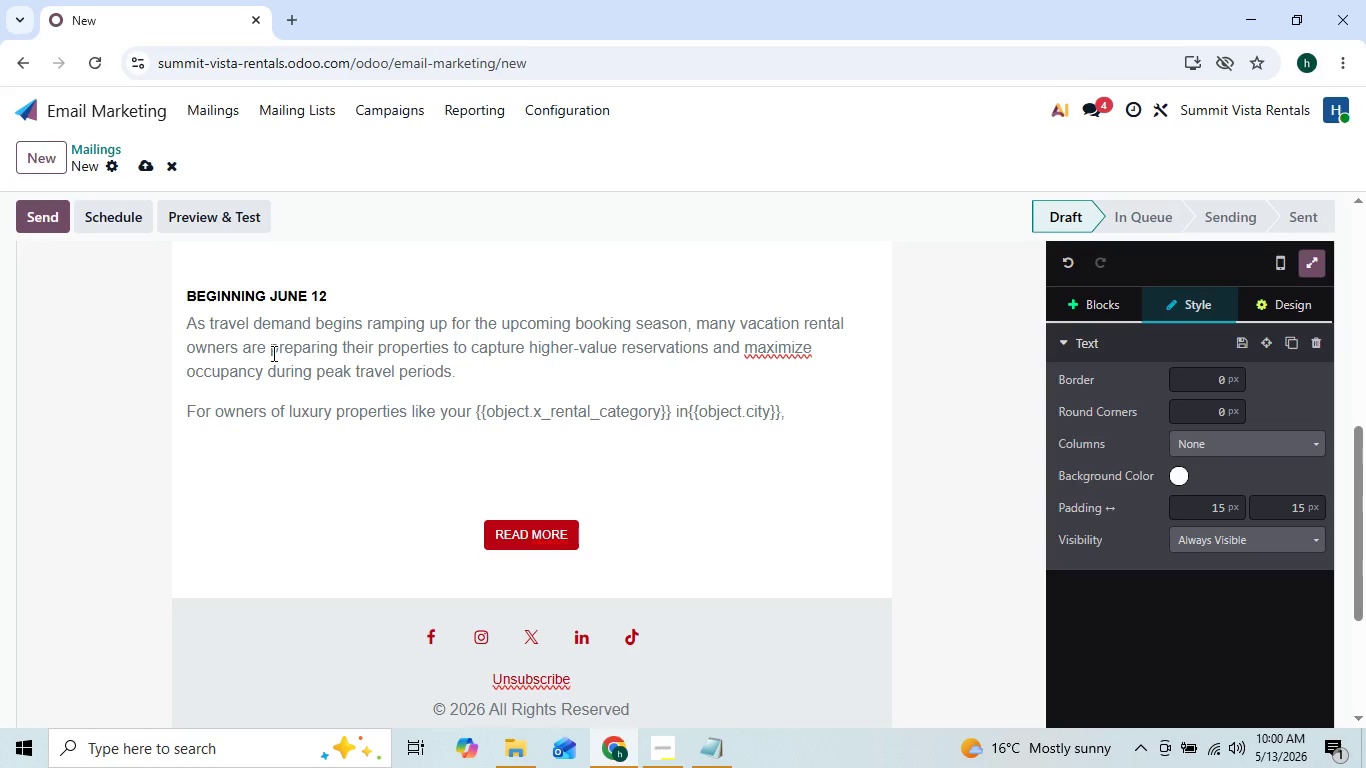 
key(ArrowLeft)
 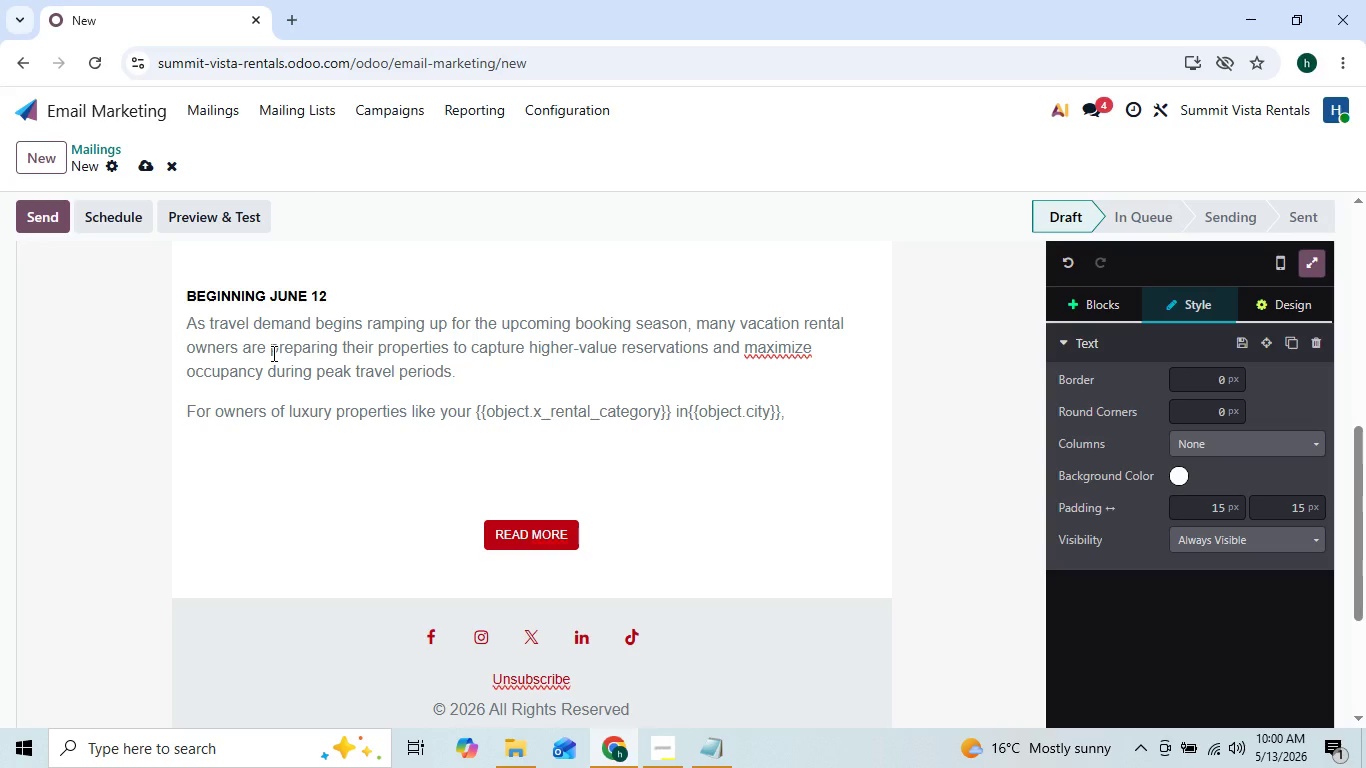 
key(ArrowRight)
 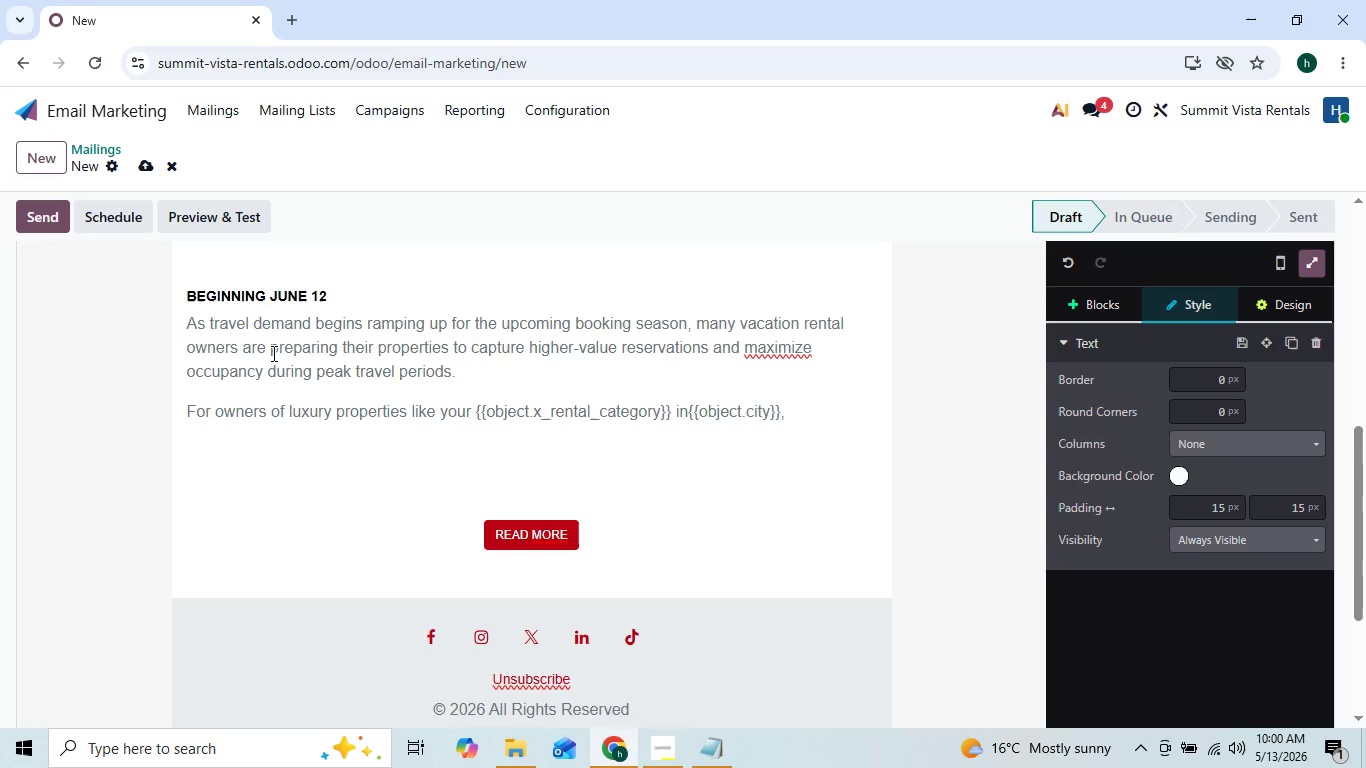 
type(the next few )
 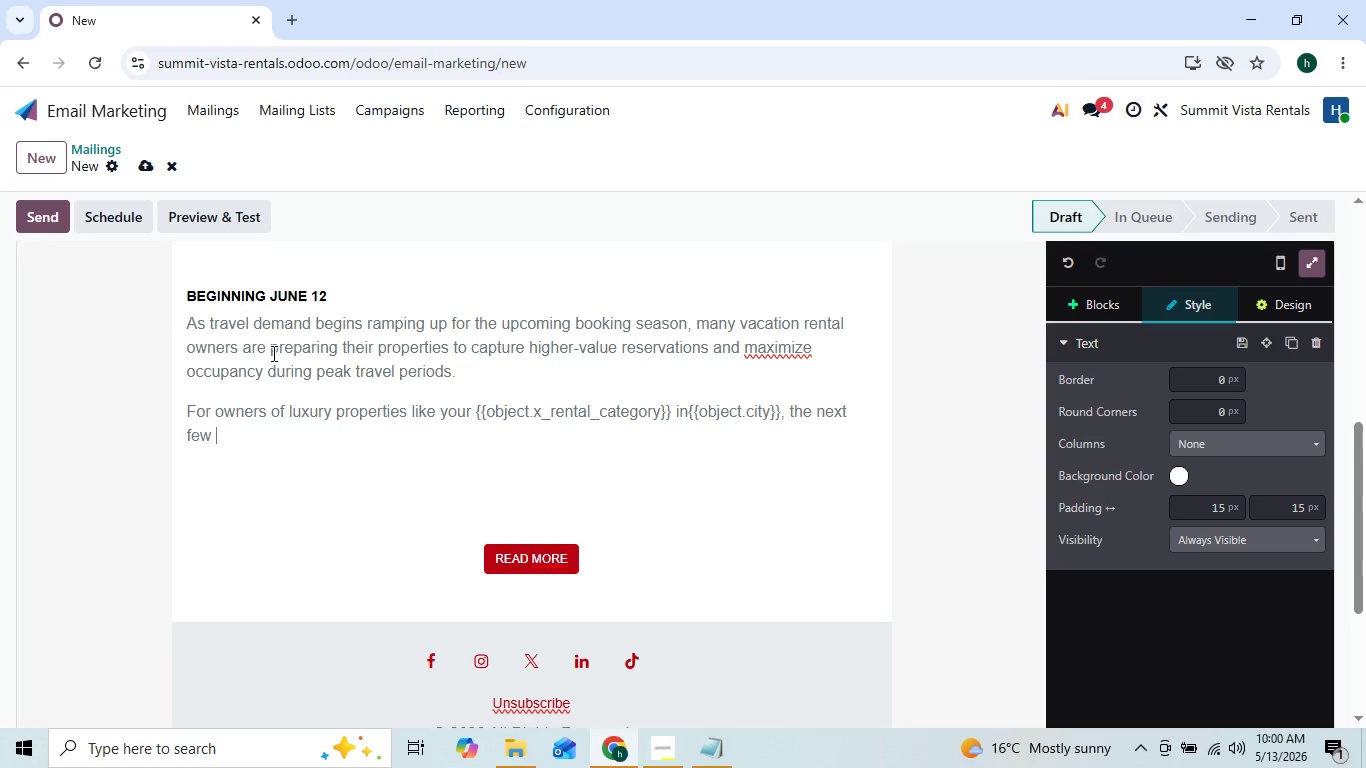 
type(months can have a major impact on annual revenue performance)
 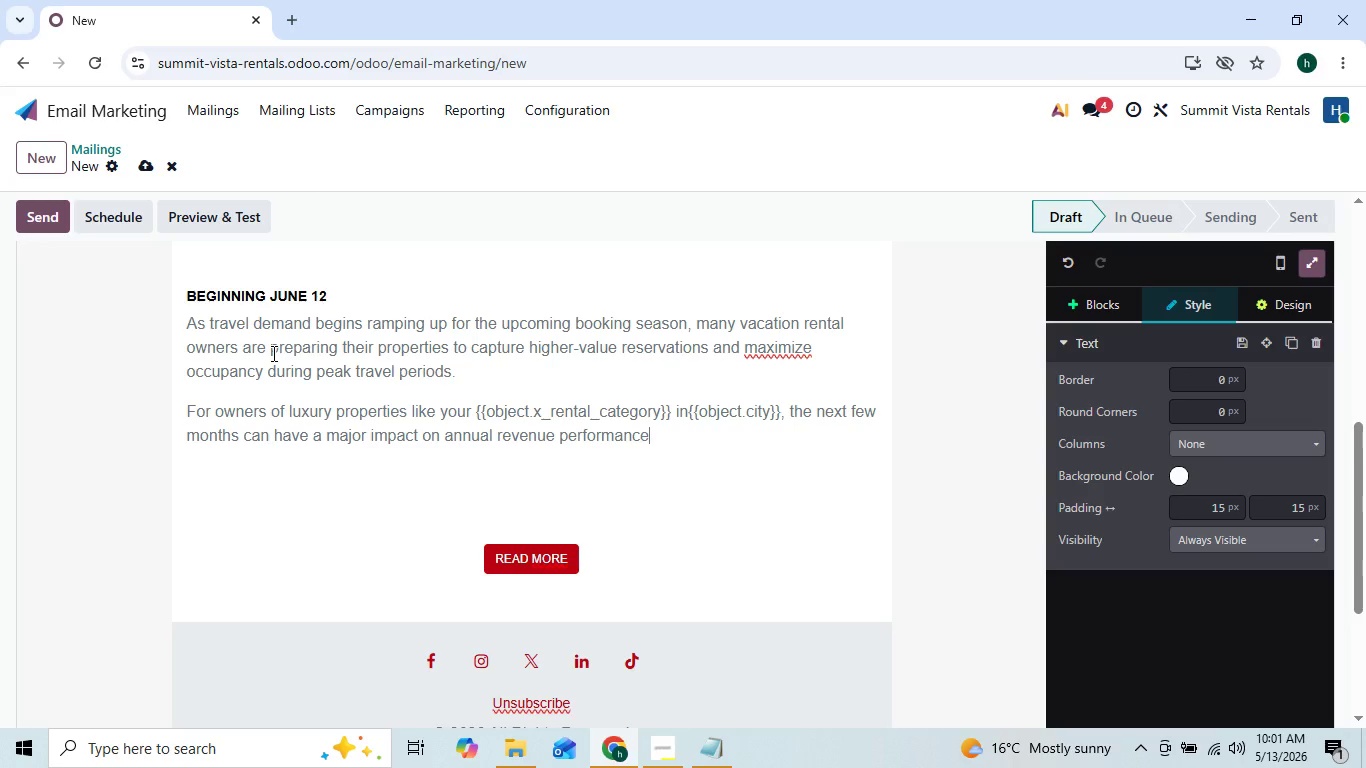 
key(ArrowLeft)
 